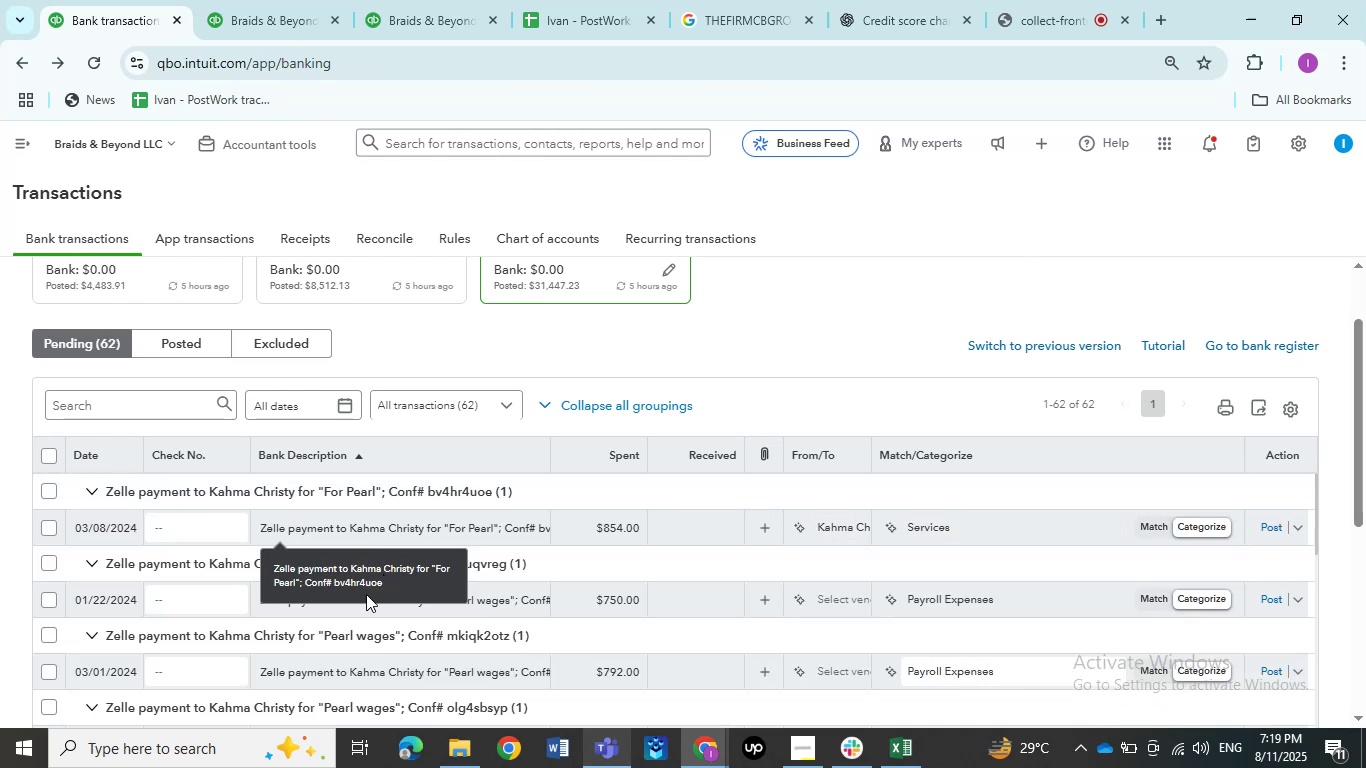 
left_click([53, 599])
 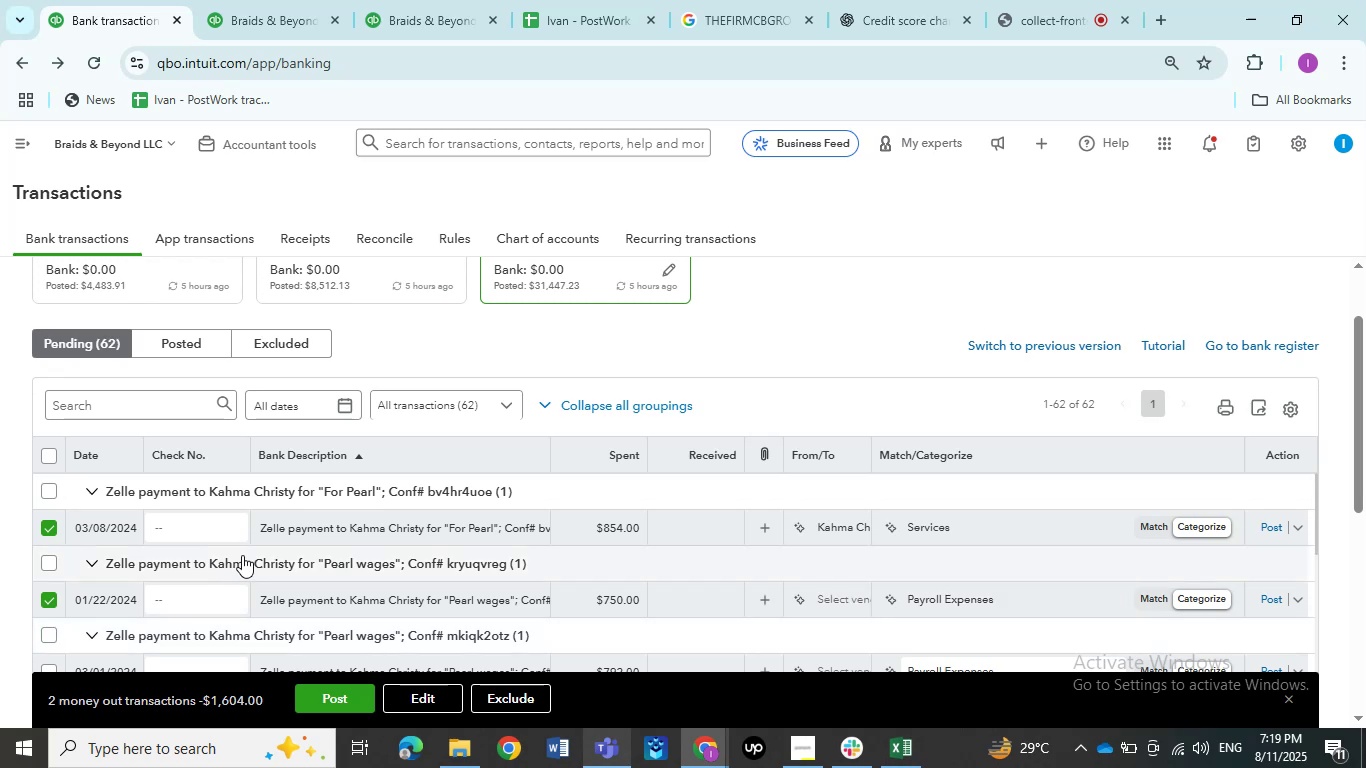 
scroll: coordinate [242, 555], scroll_direction: down, amount: 1.0
 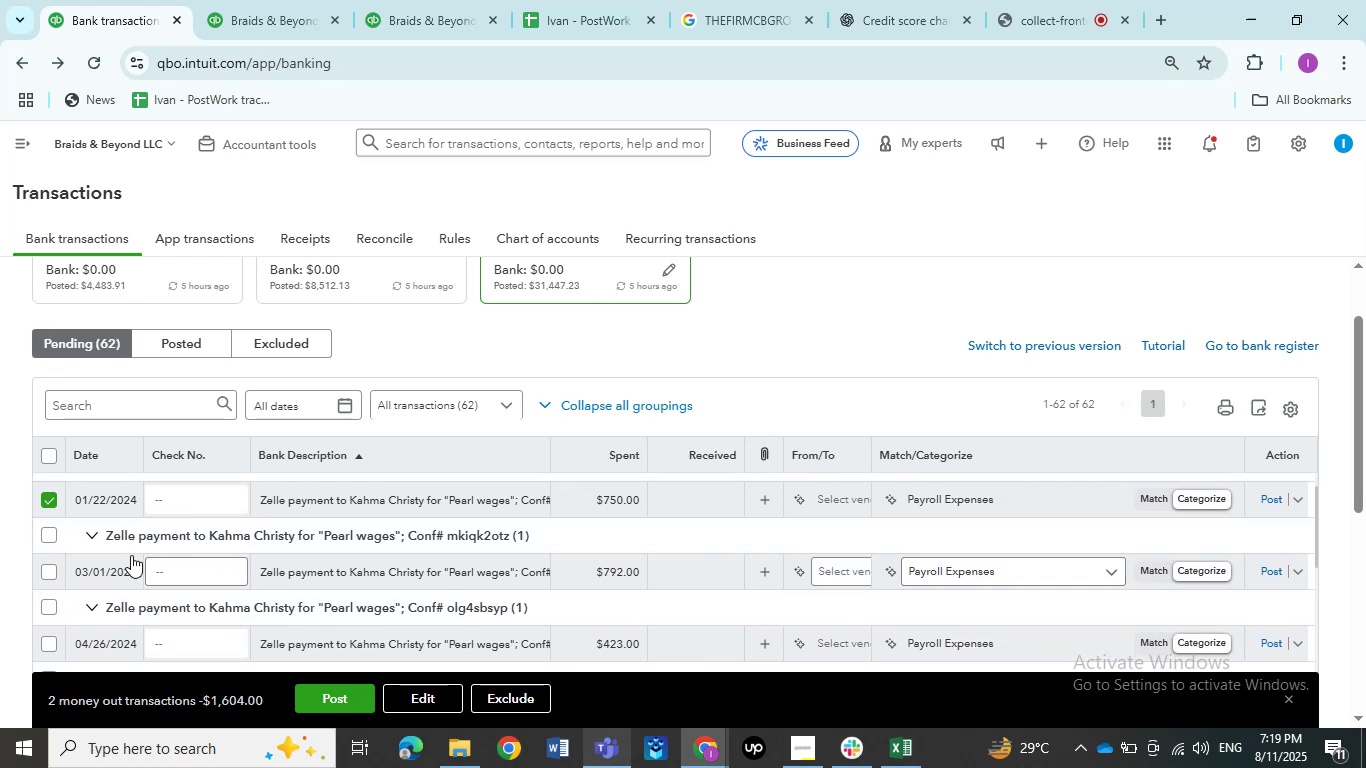 
left_click([51, 568])
 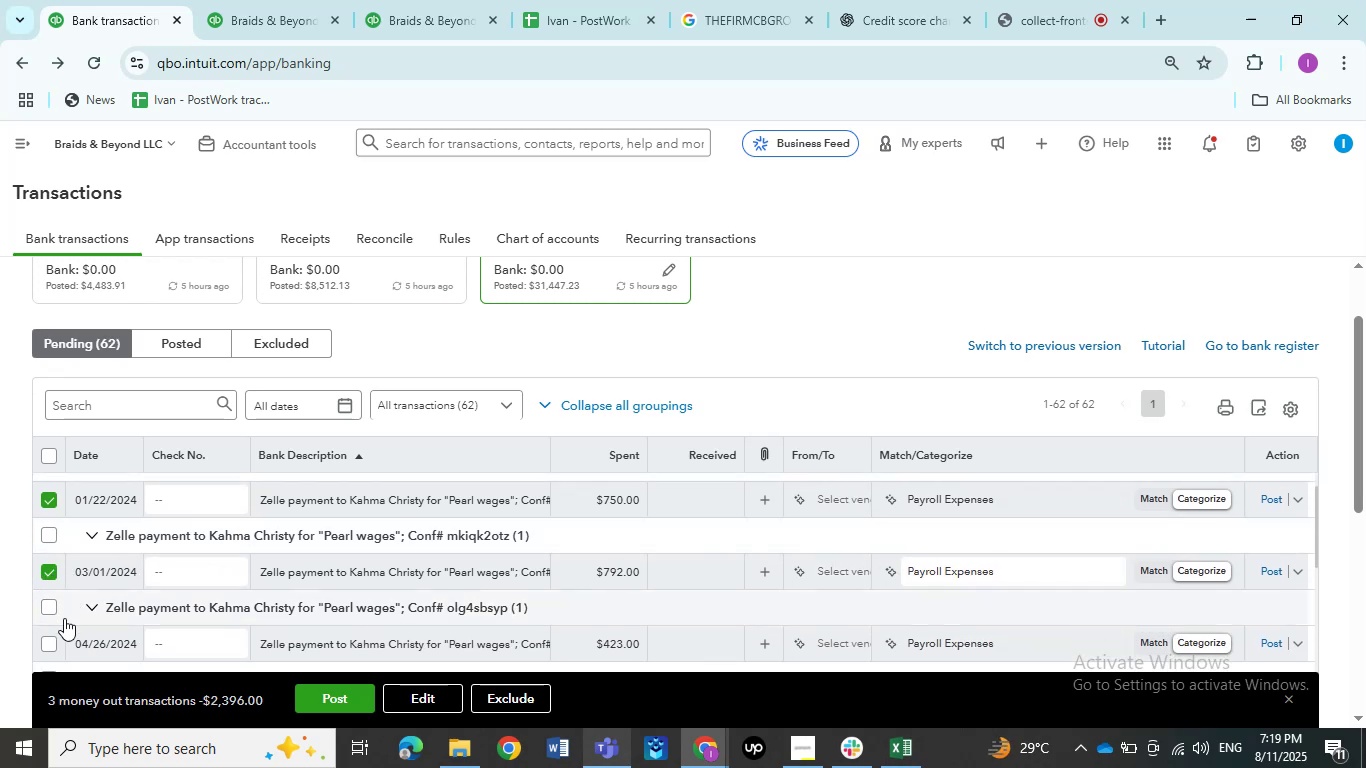 
left_click([52, 641])
 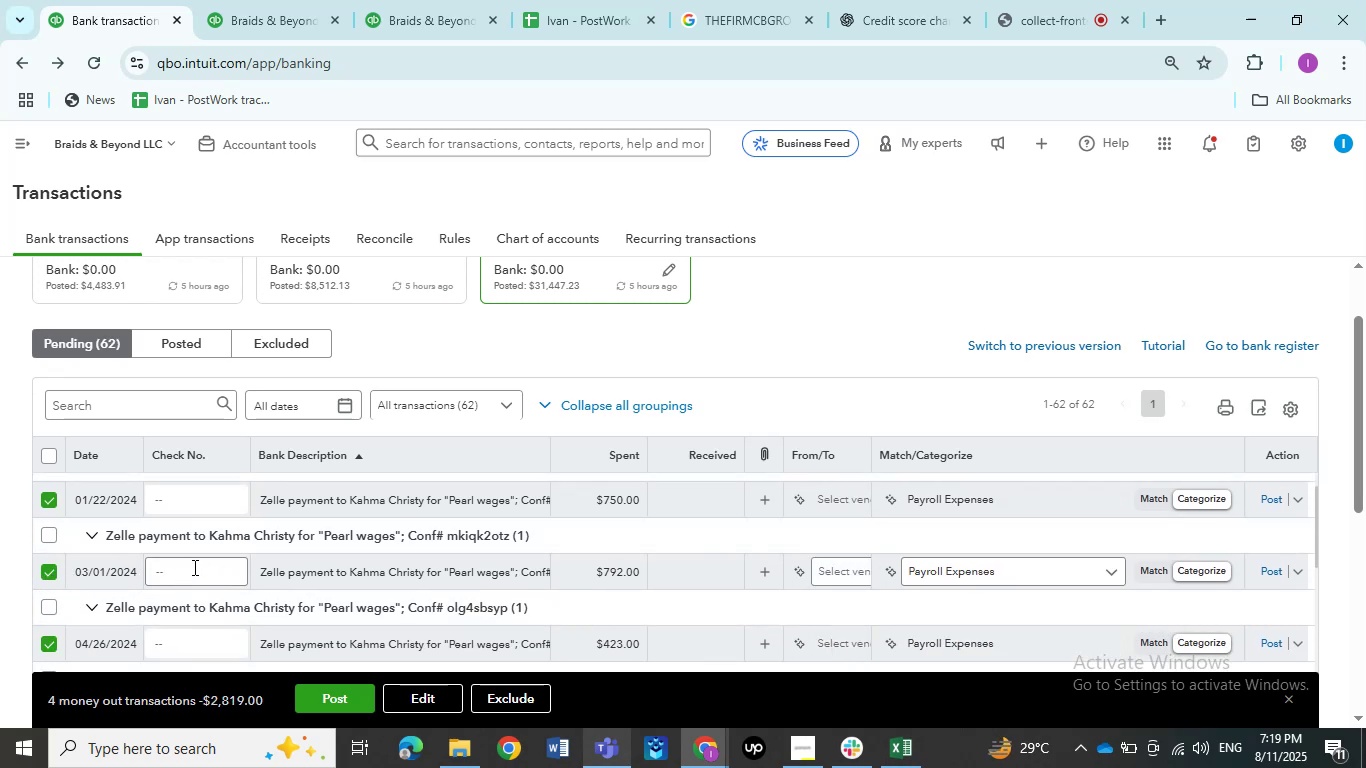 
scroll: coordinate [196, 566], scroll_direction: down, amount: 1.0
 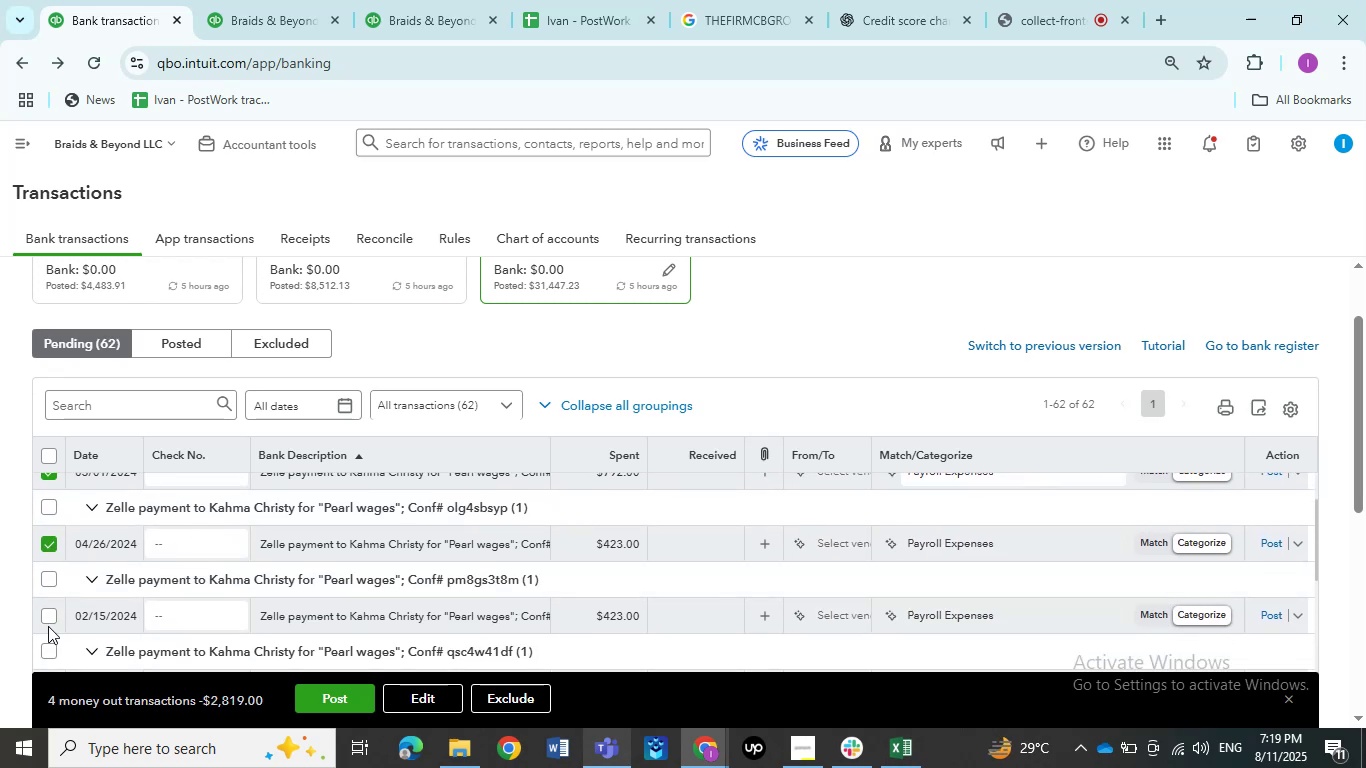 
left_click([44, 616])
 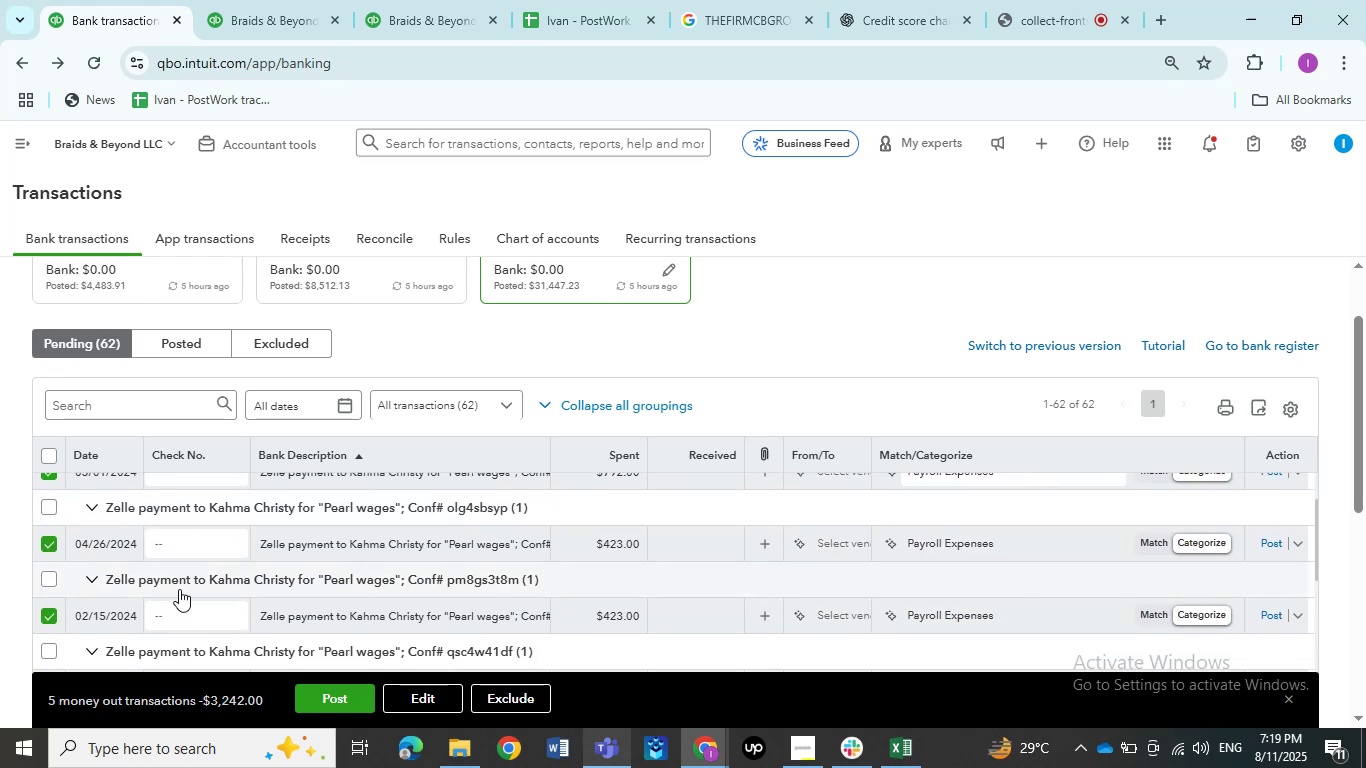 
scroll: coordinate [179, 596], scroll_direction: down, amount: 1.0
 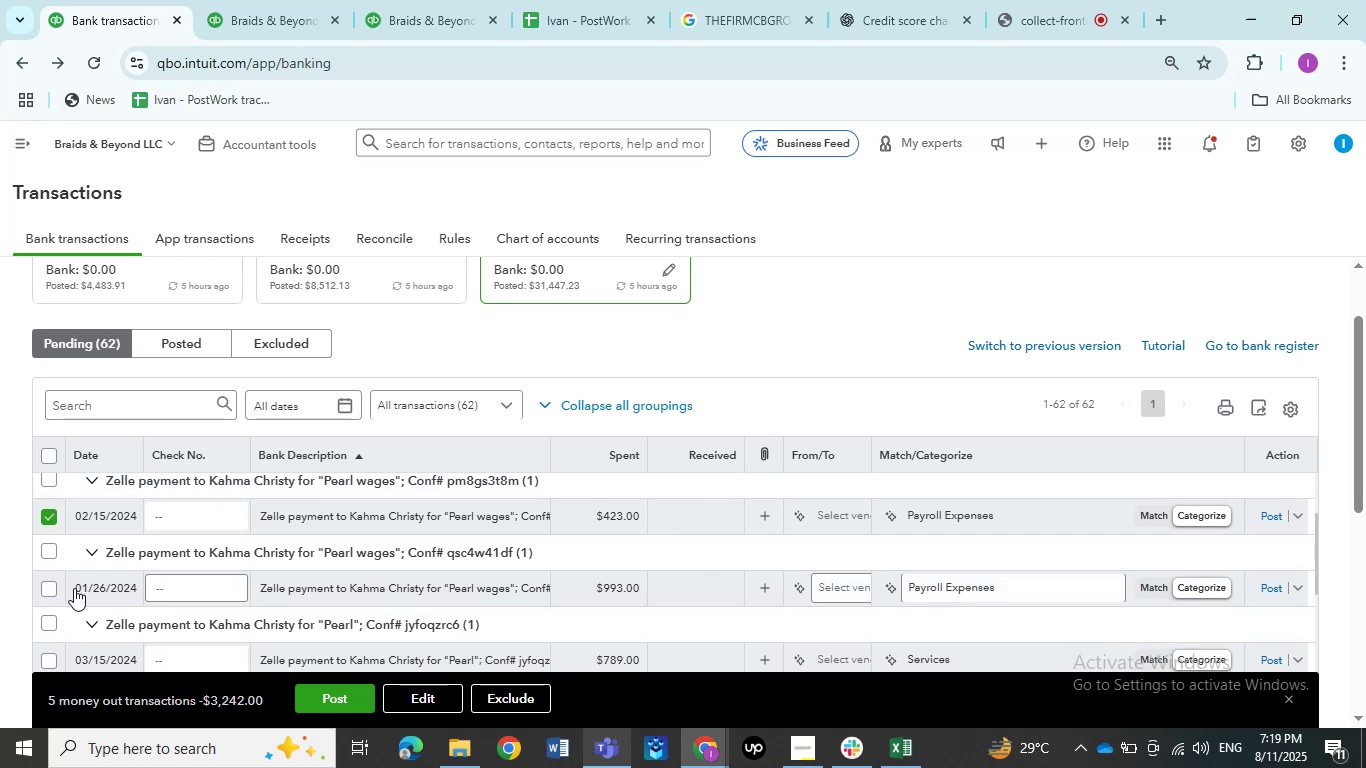 
left_click([52, 583])
 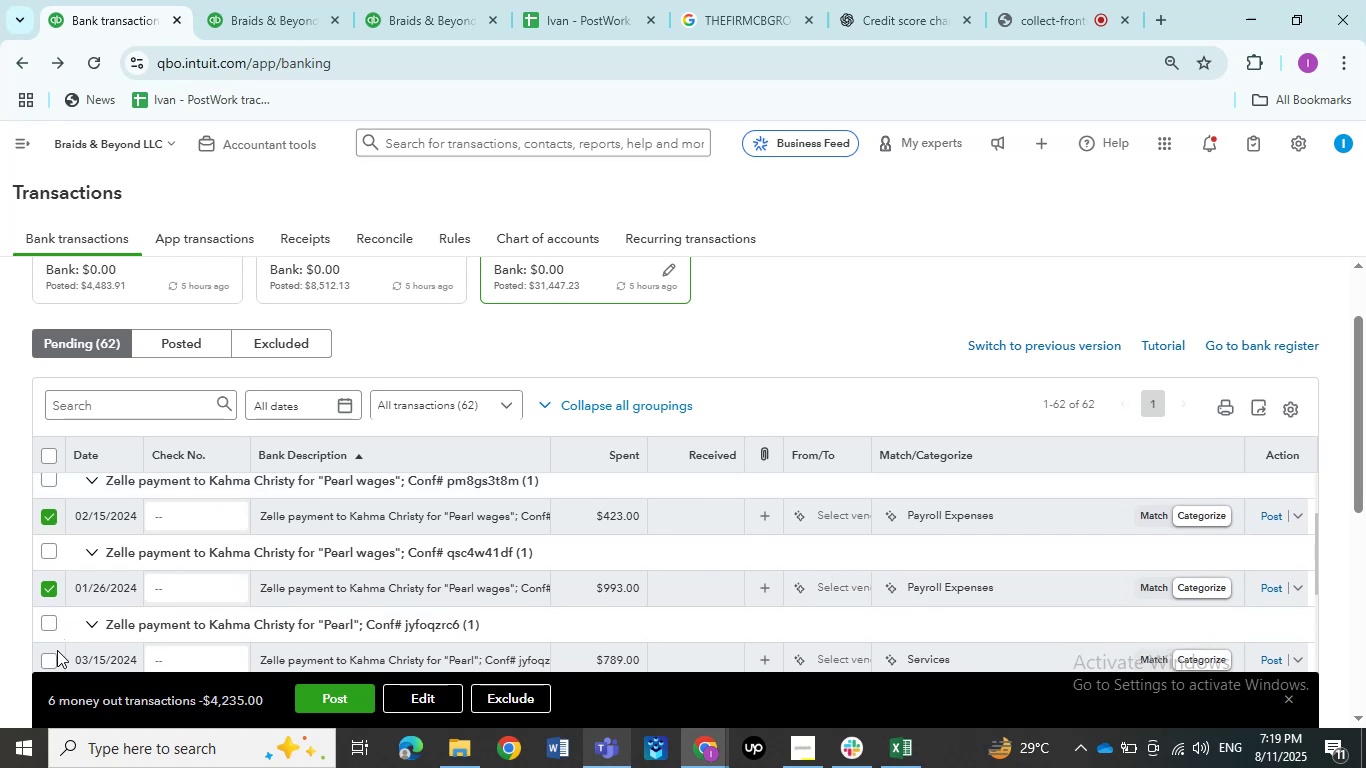 
left_click([49, 654])
 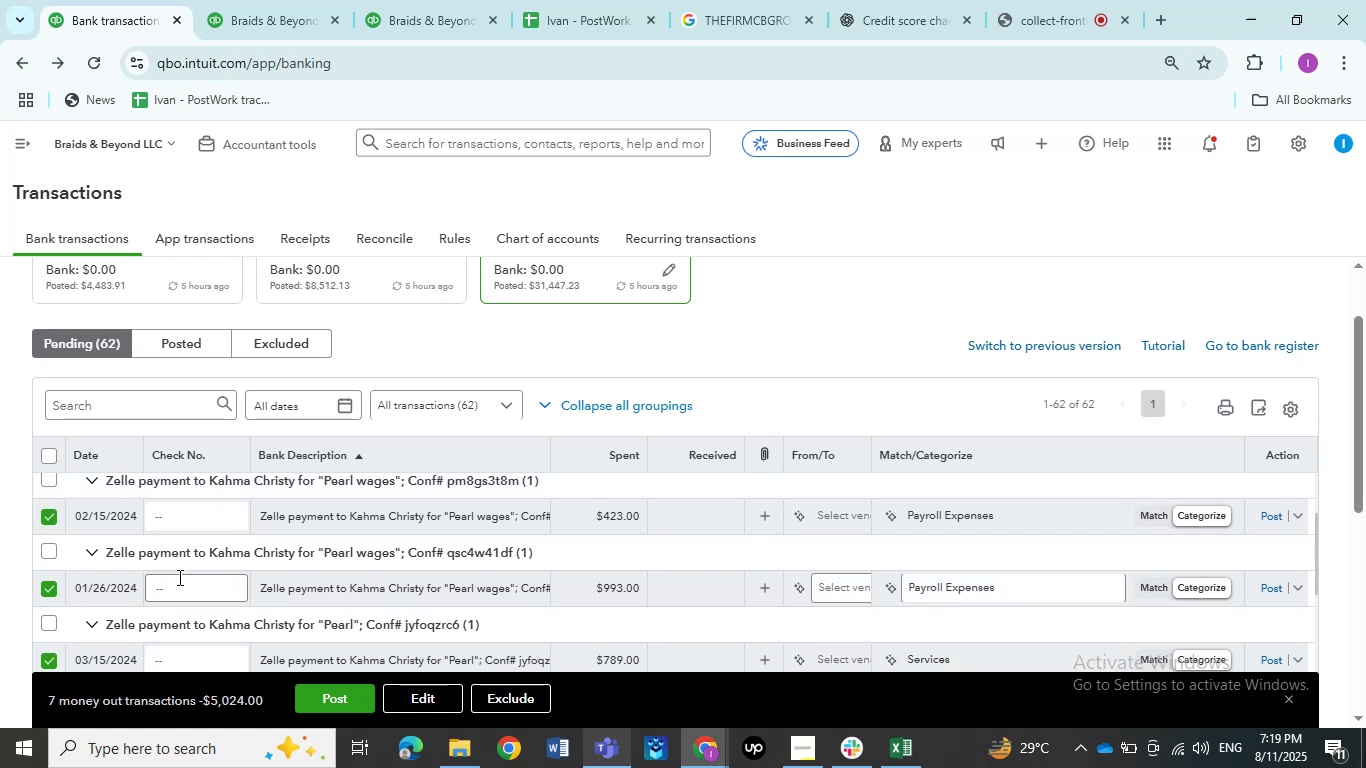 
scroll: coordinate [178, 577], scroll_direction: down, amount: 1.0
 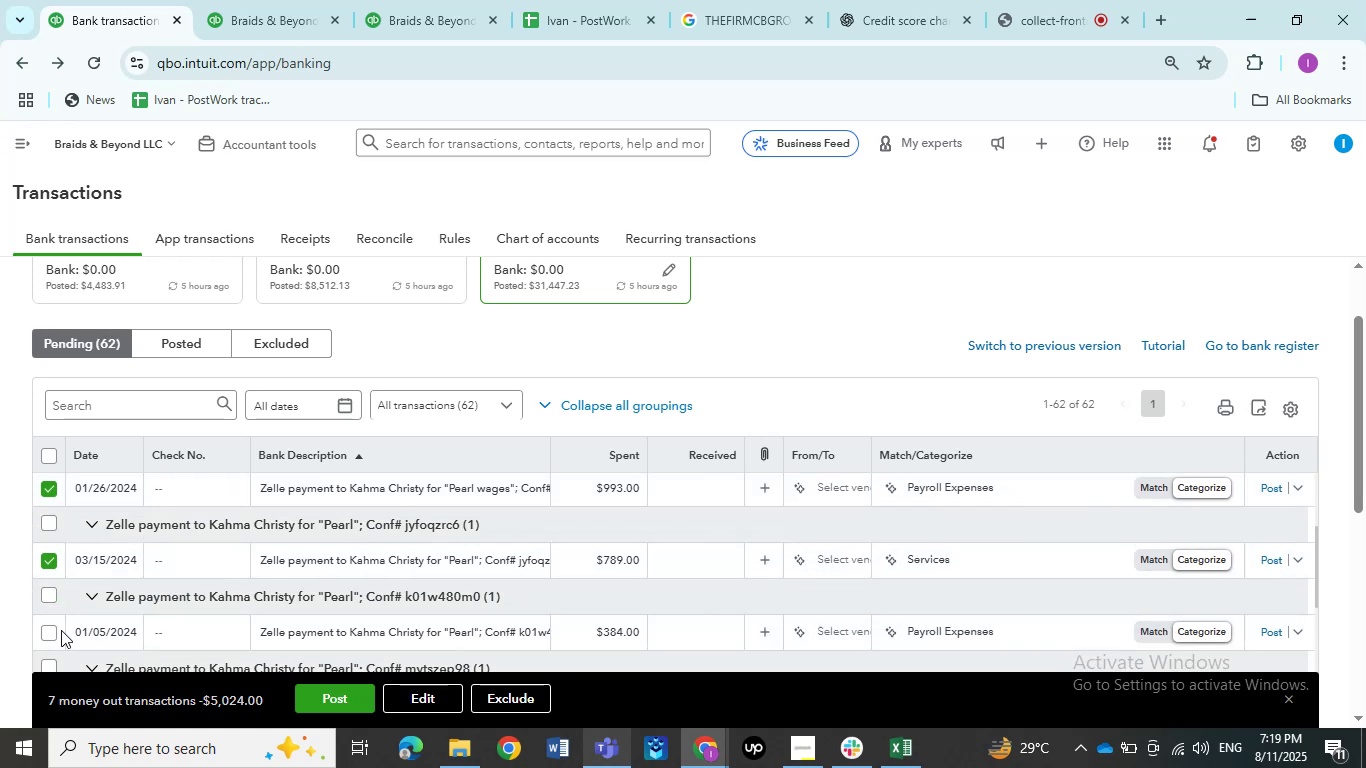 
left_click([50, 630])
 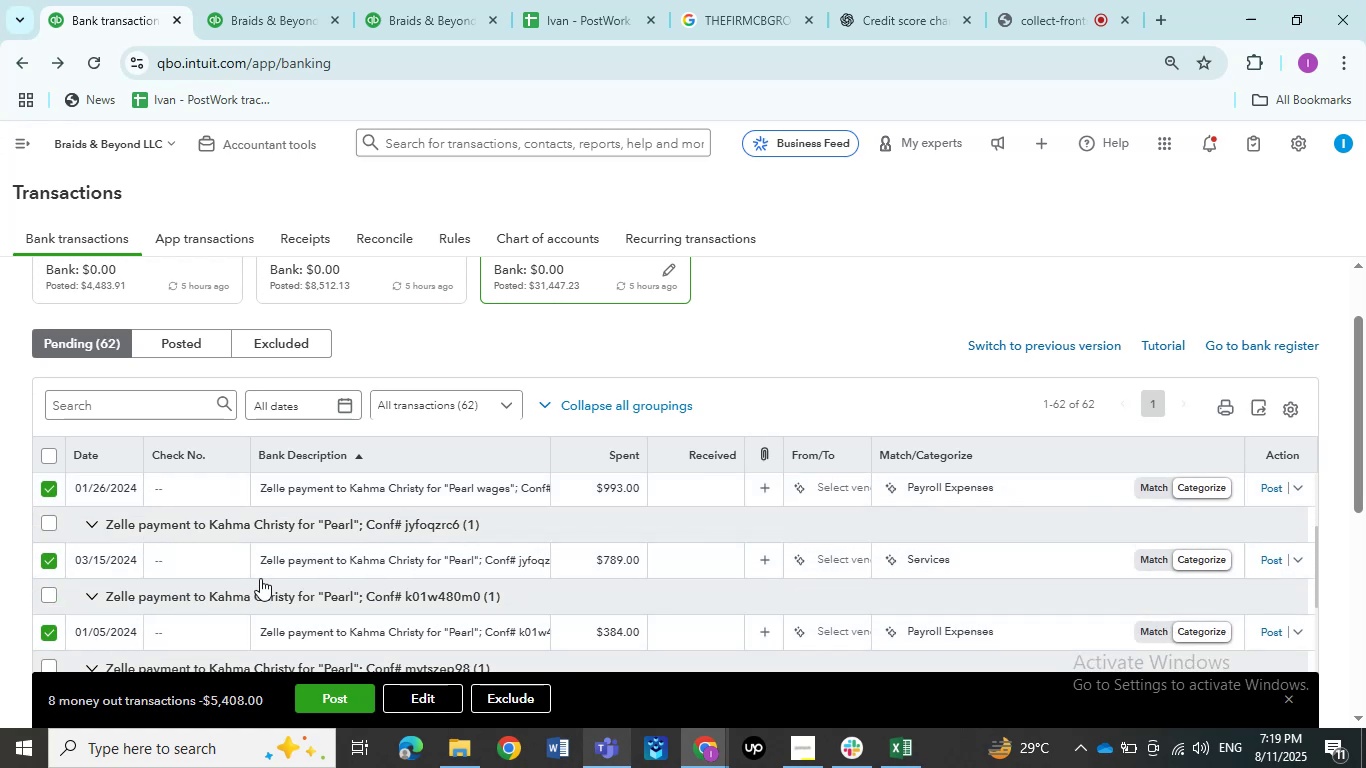 
scroll: coordinate [313, 573], scroll_direction: down, amount: 1.0
 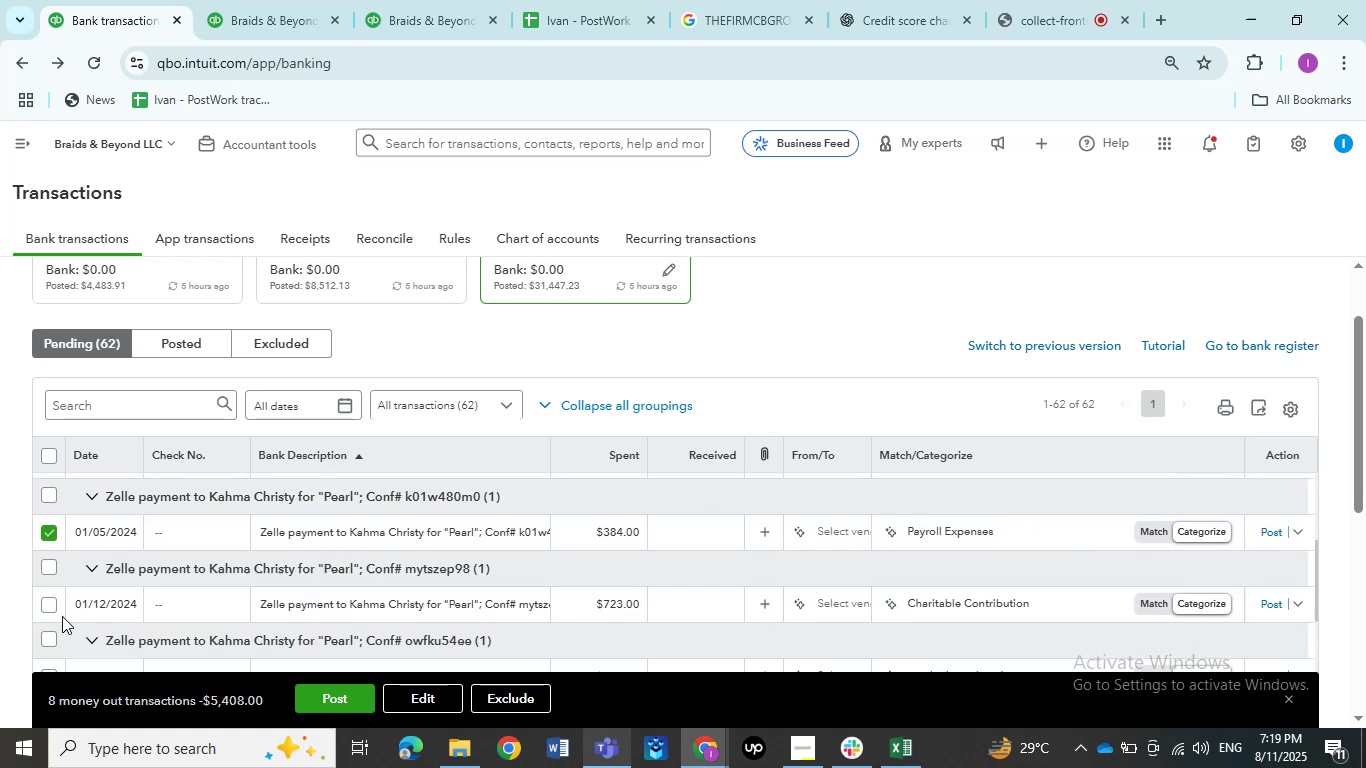 
left_click([52, 603])
 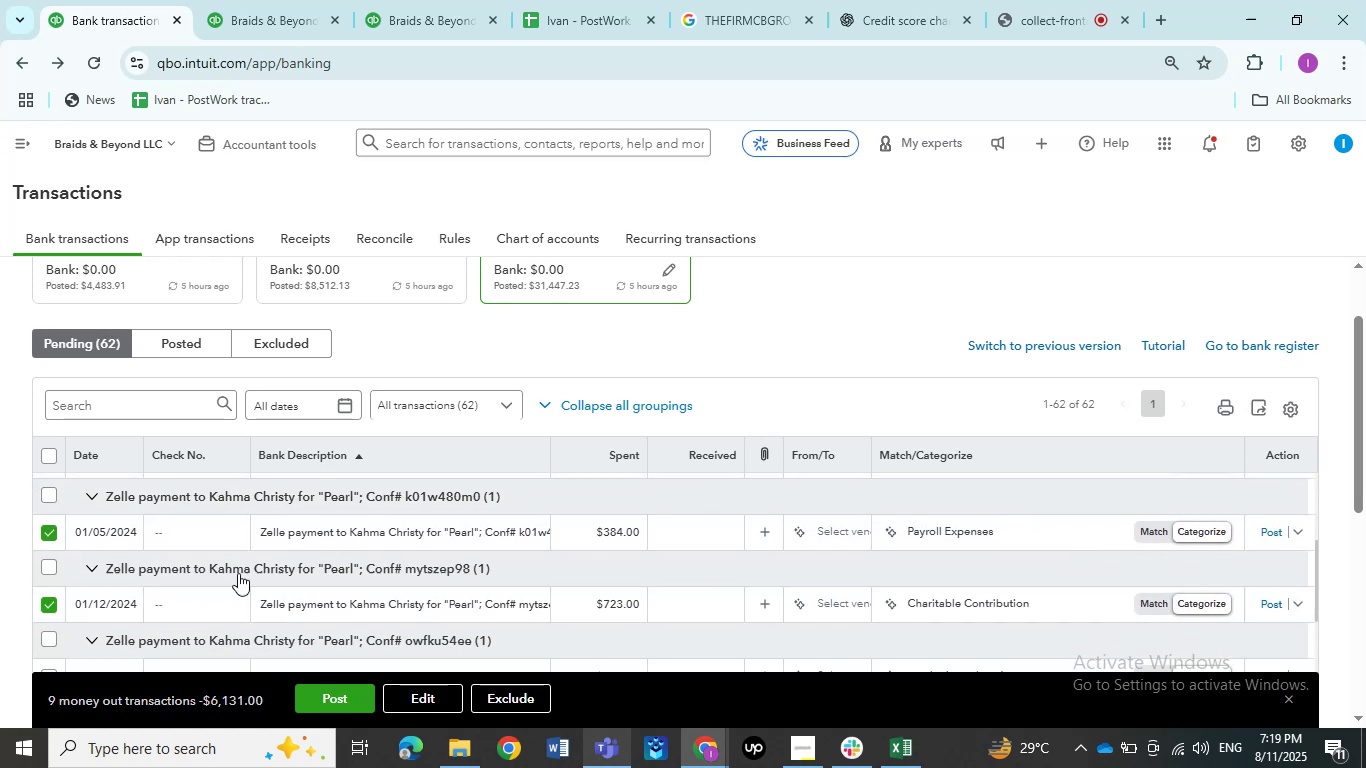 
scroll: coordinate [264, 530], scroll_direction: down, amount: 1.0
 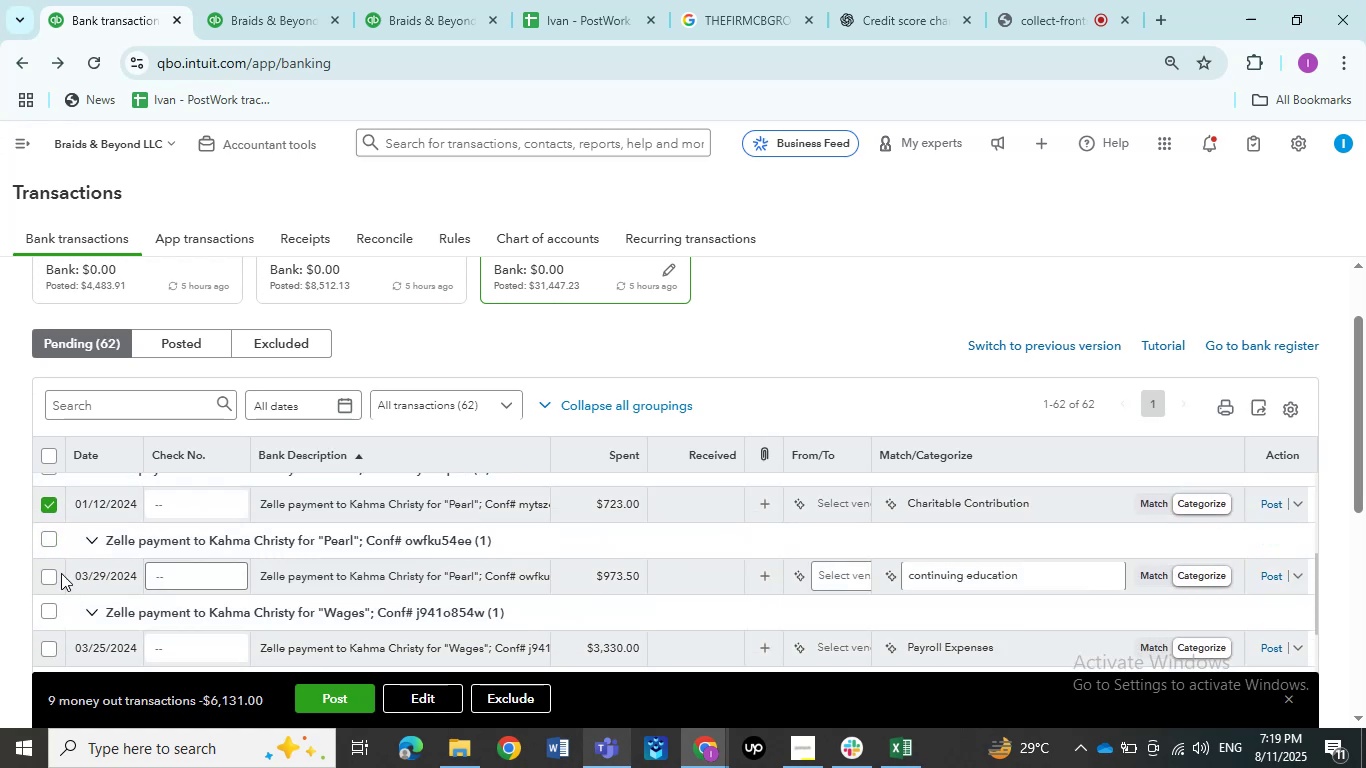 
left_click([52, 575])
 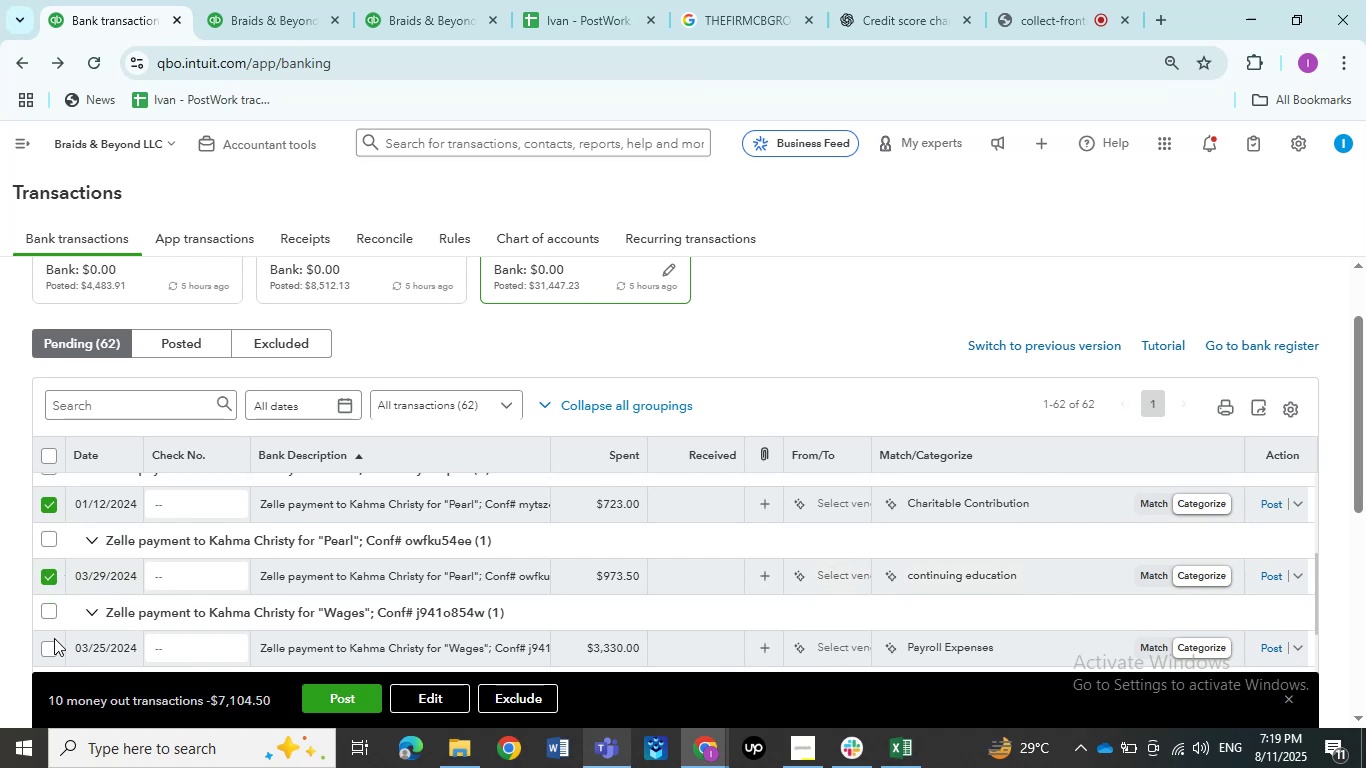 
left_click([54, 646])
 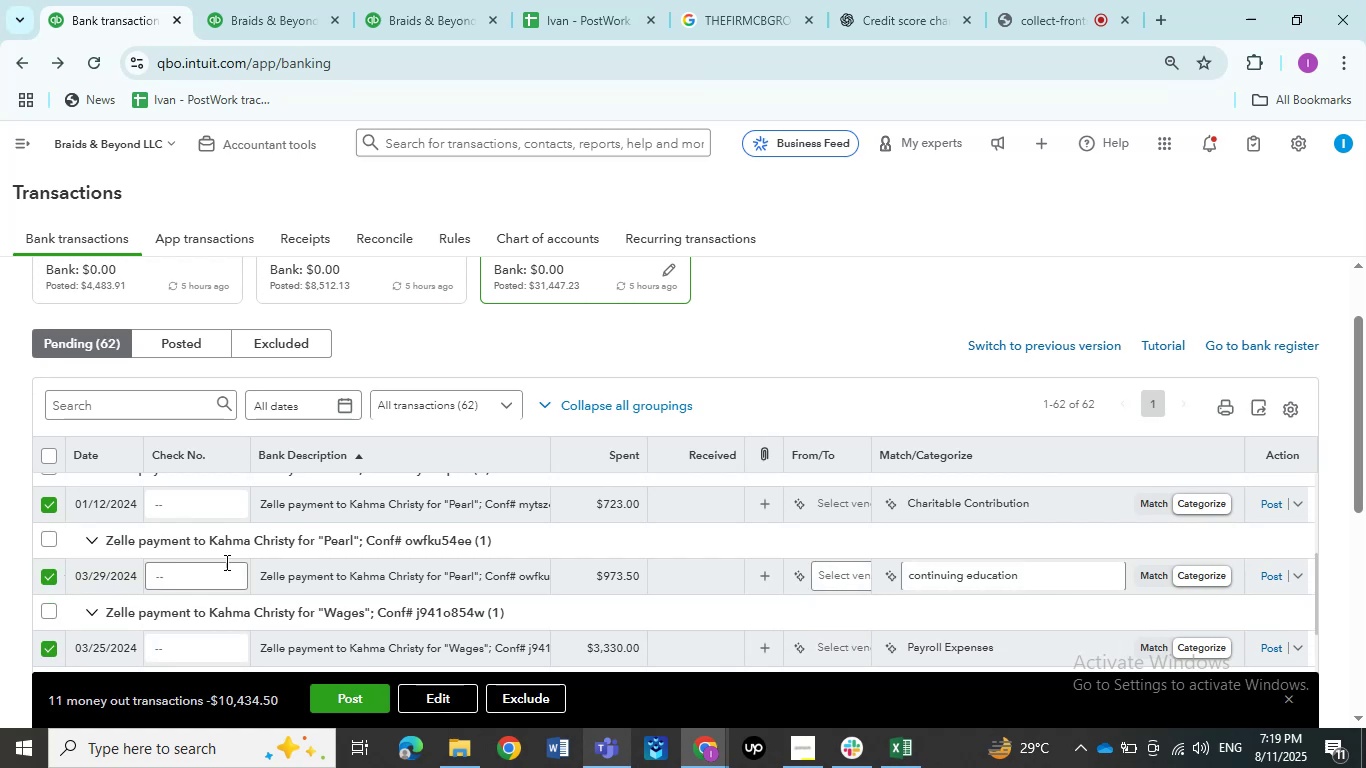 
scroll: coordinate [231, 561], scroll_direction: down, amount: 1.0
 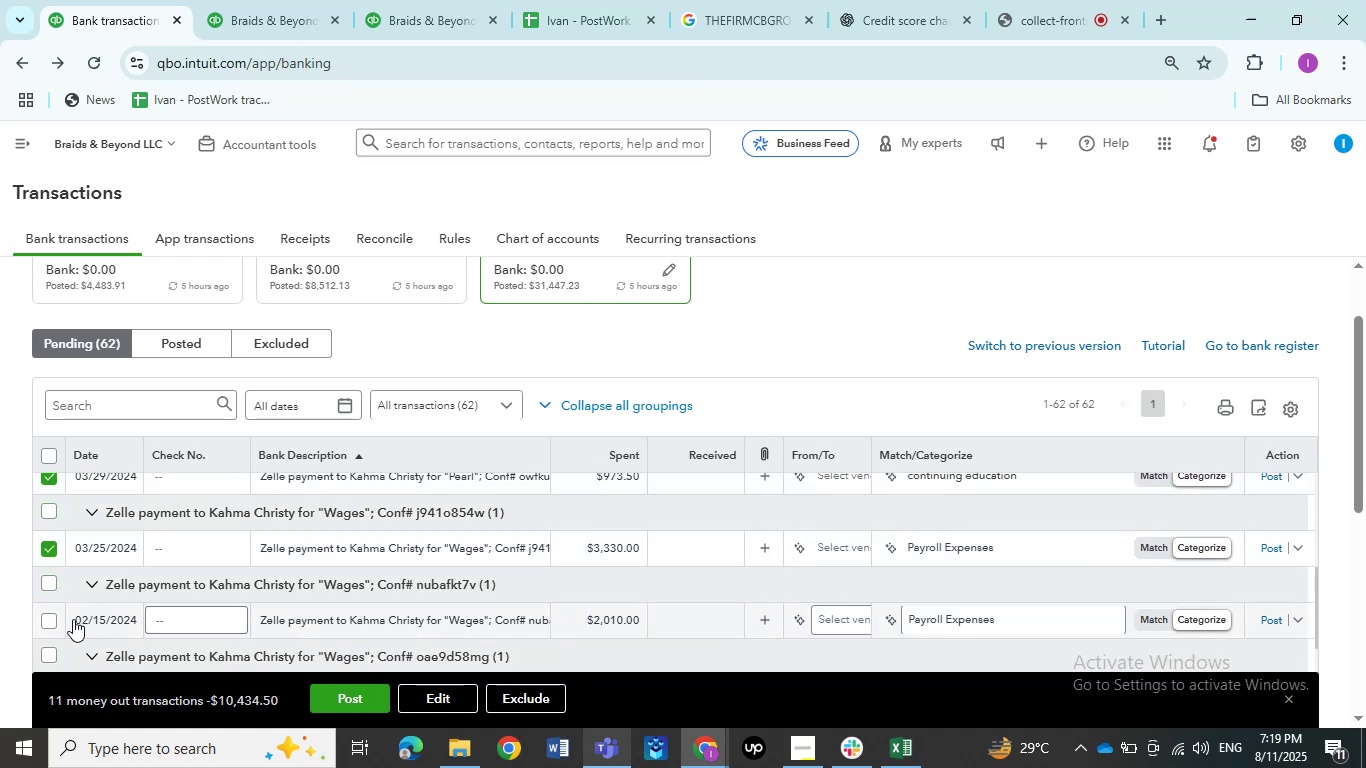 
left_click([48, 621])
 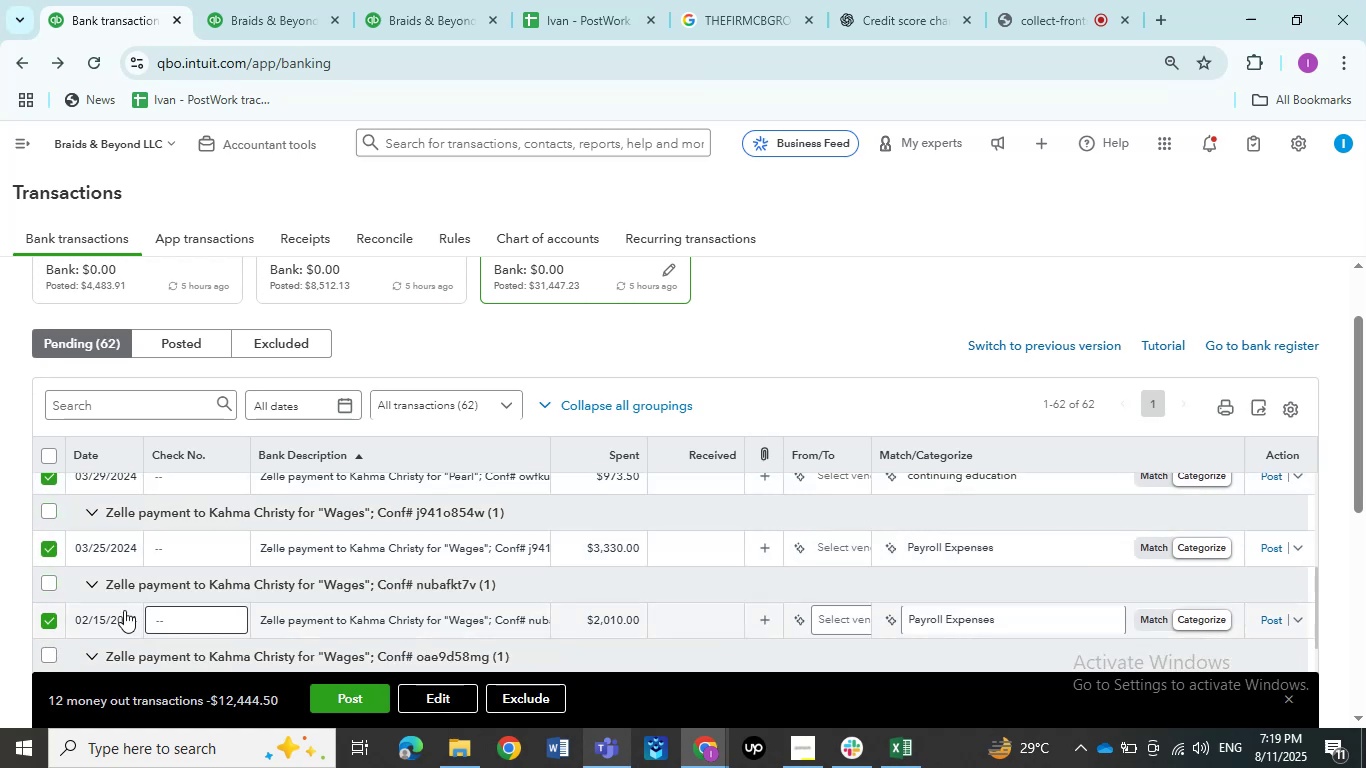 
scroll: coordinate [201, 579], scroll_direction: down, amount: 1.0
 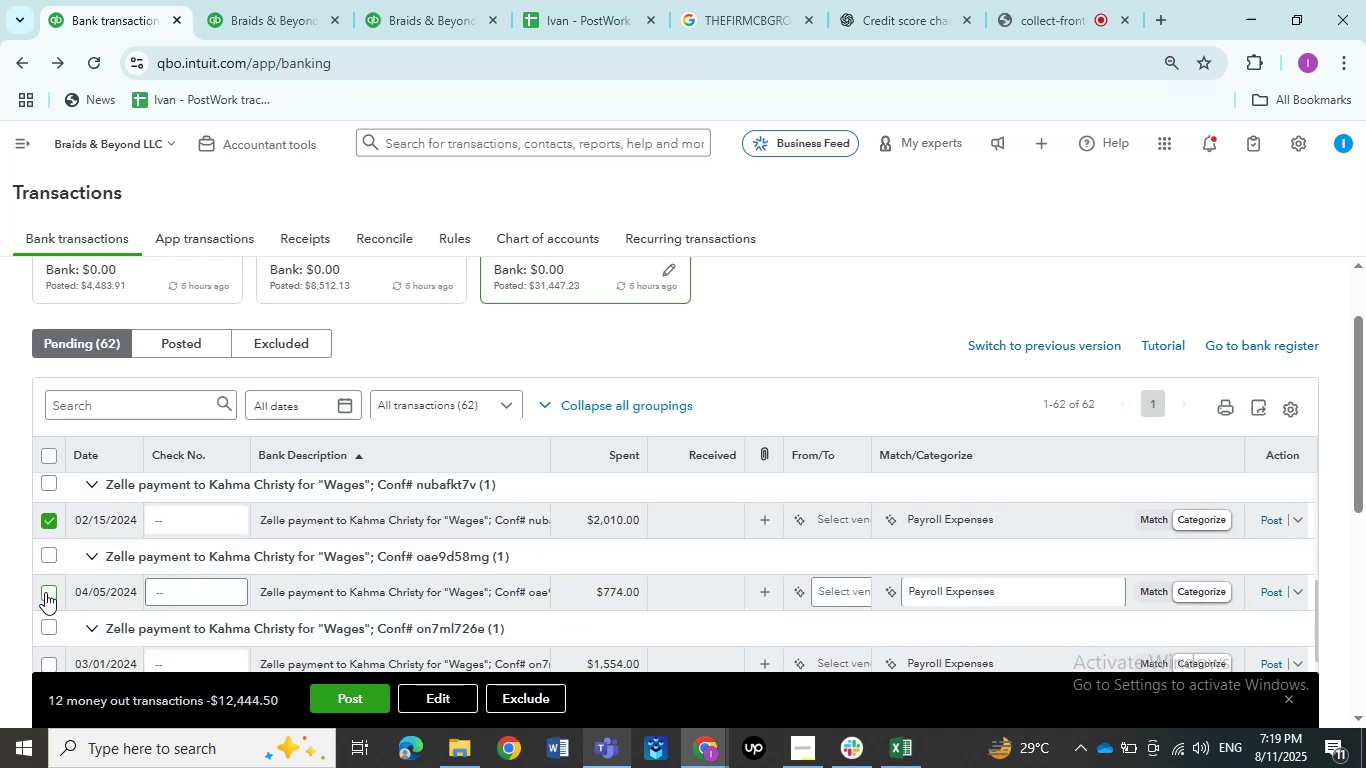 
left_click([45, 592])
 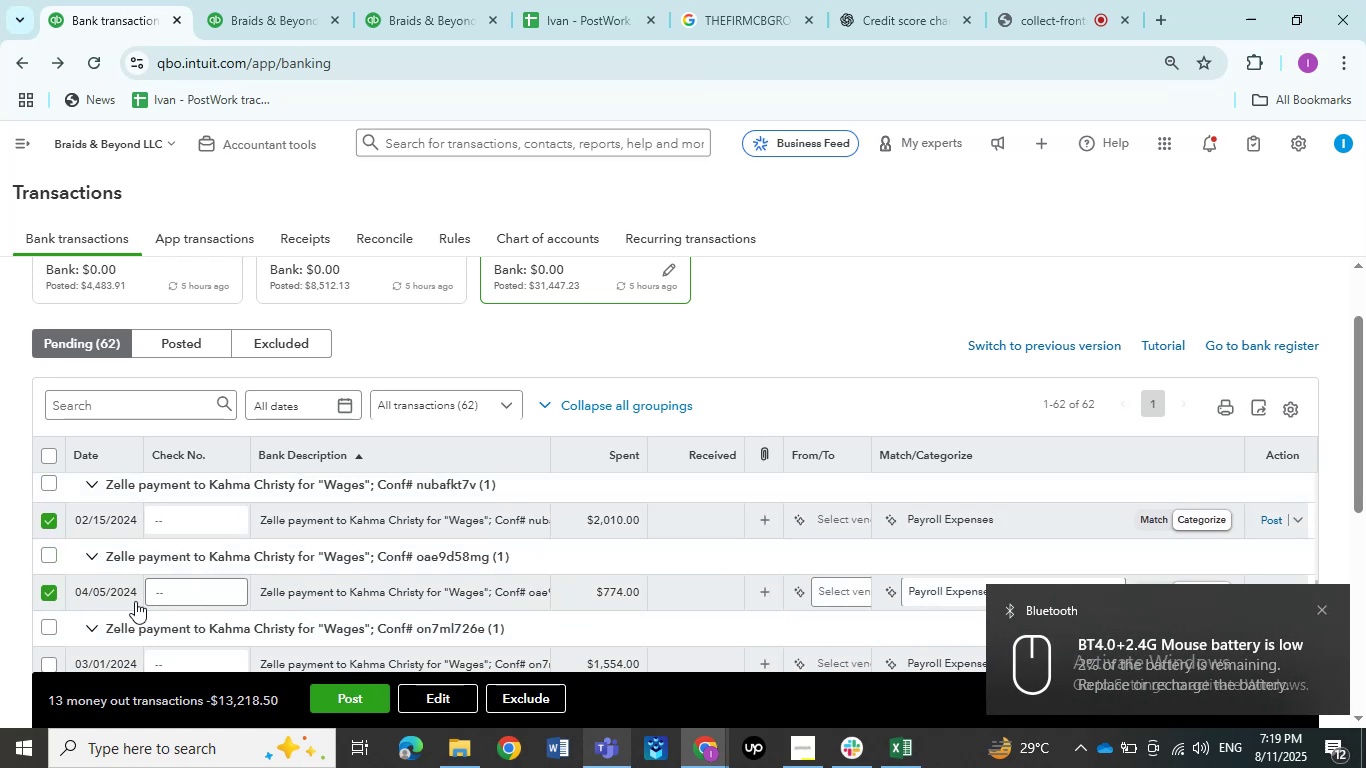 
scroll: coordinate [118, 601], scroll_direction: up, amount: 2.0
 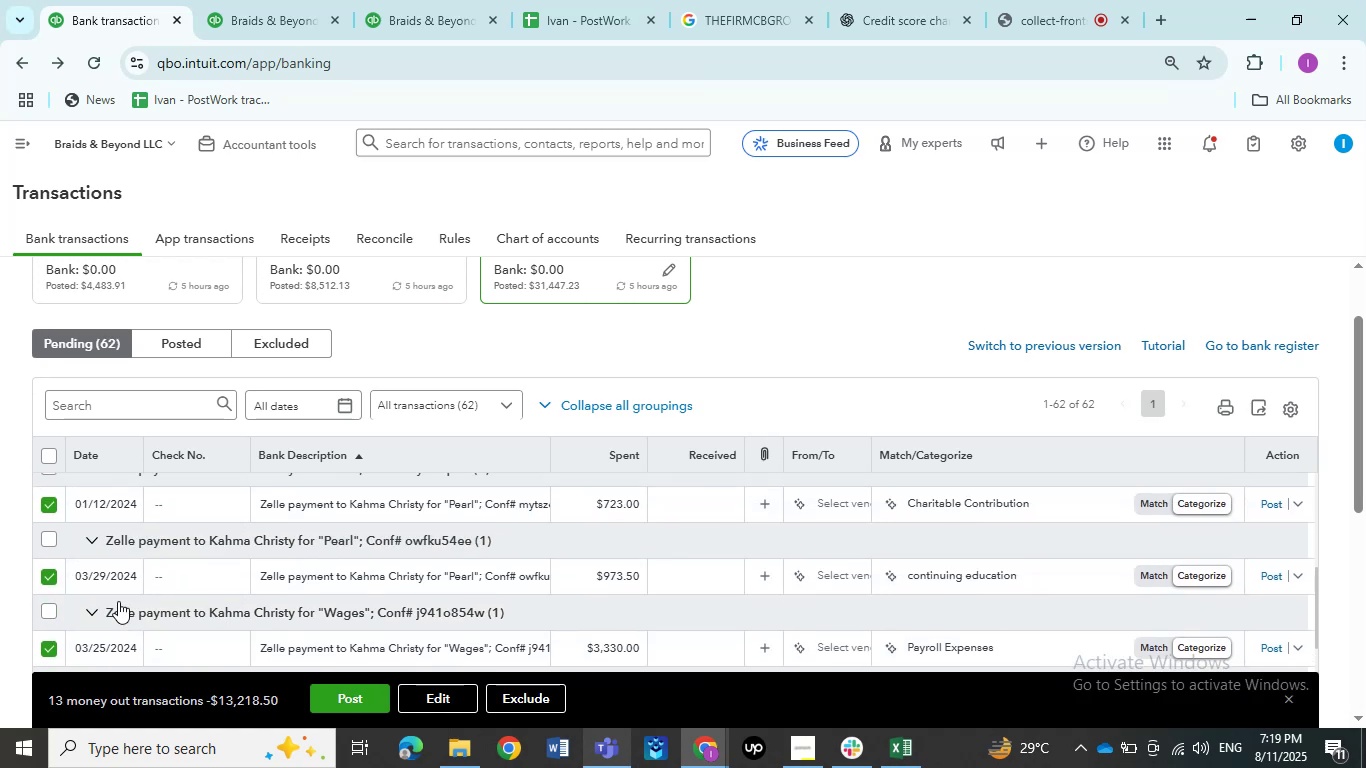 
scroll: coordinate [118, 601], scroll_direction: down, amount: 3.0
 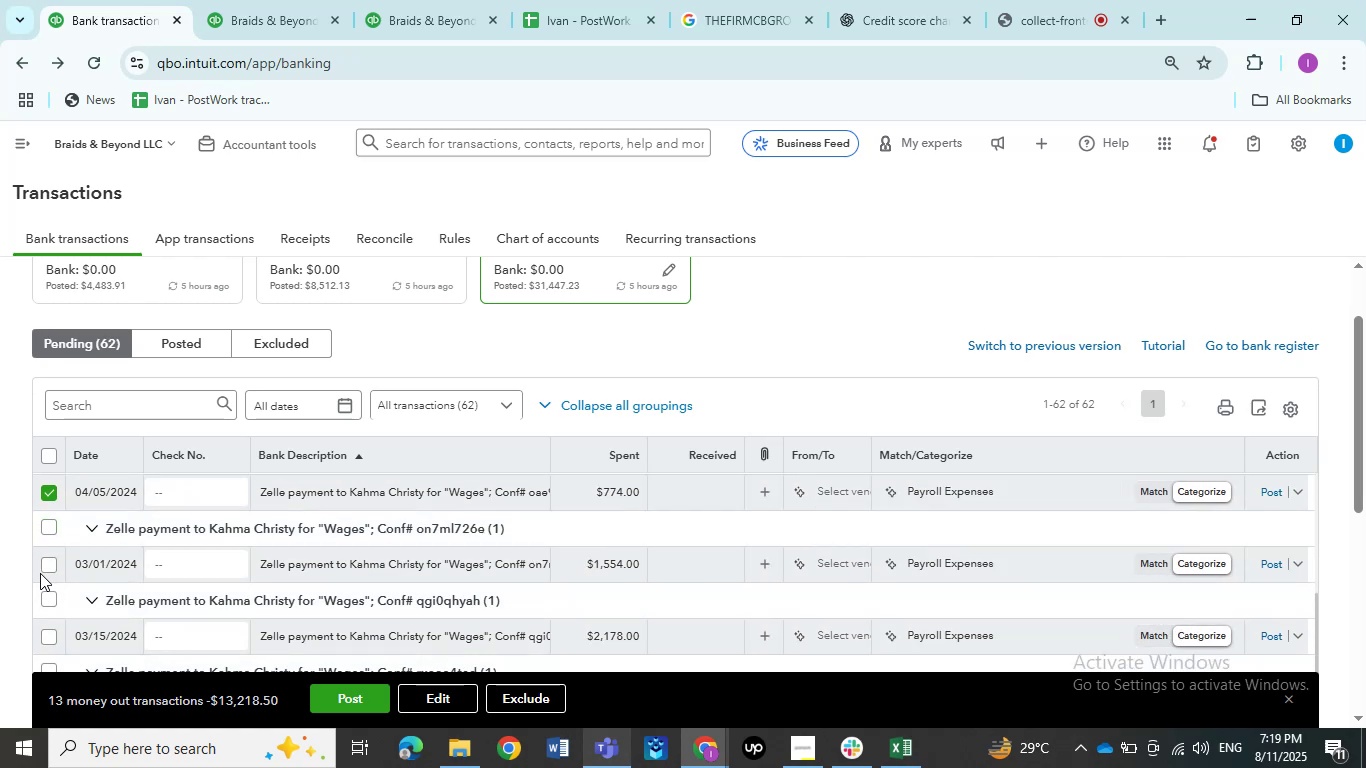 
left_click([43, 568])
 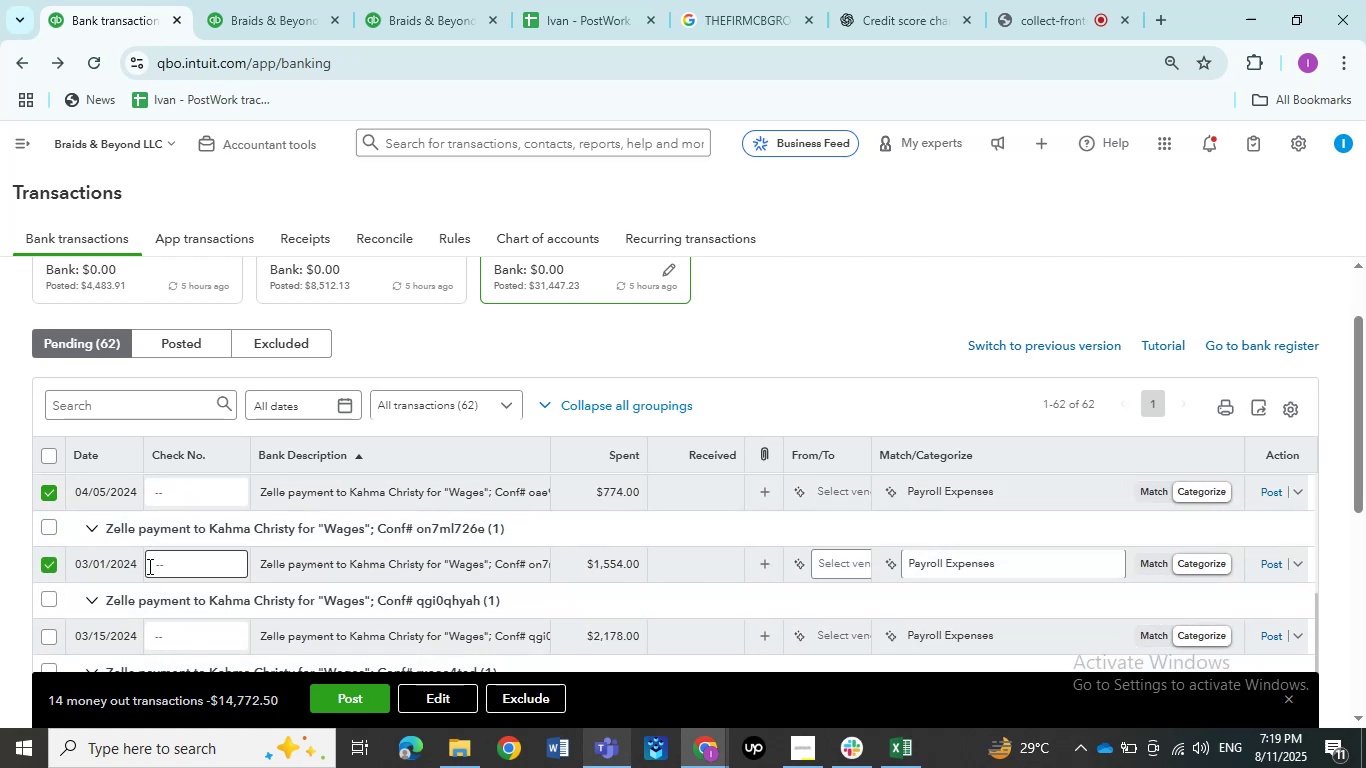 
left_click([47, 633])
 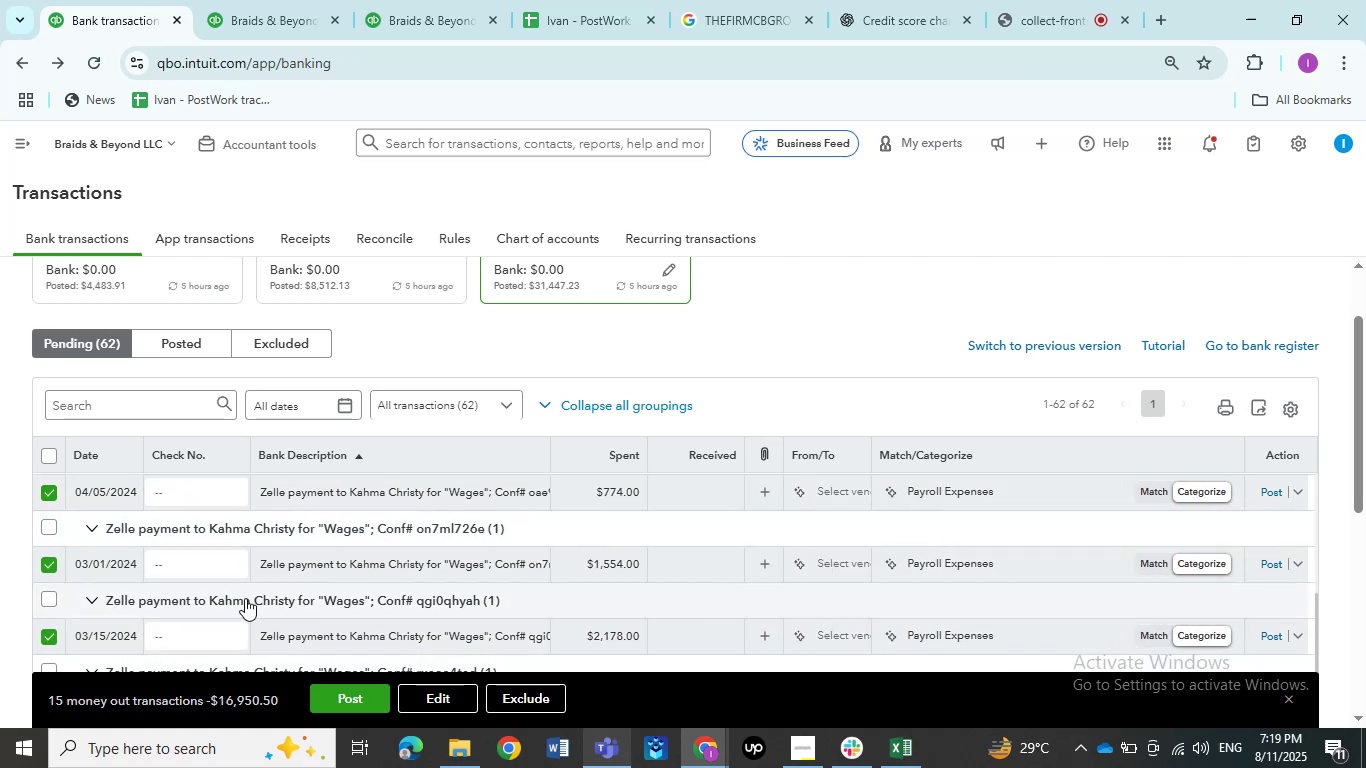 
scroll: coordinate [245, 600], scroll_direction: down, amount: 1.0
 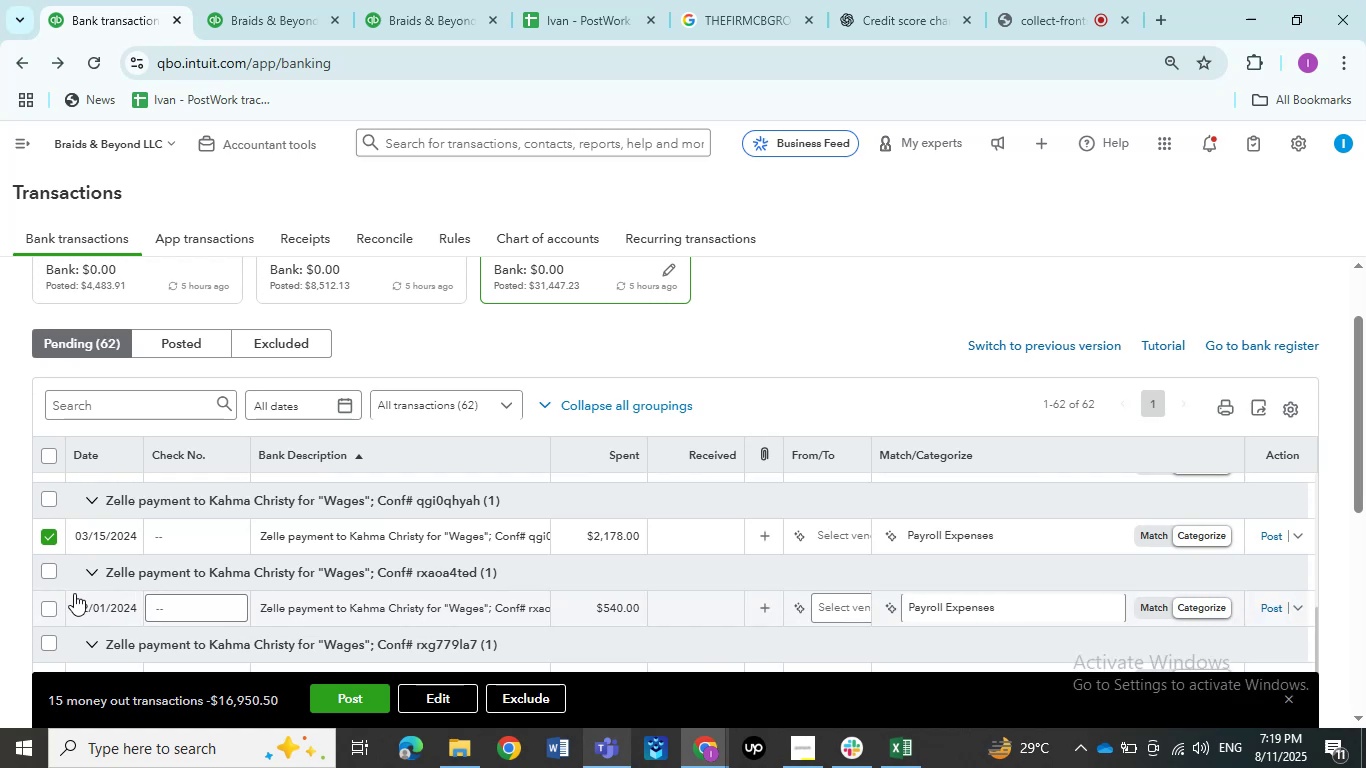 
left_click([49, 612])
 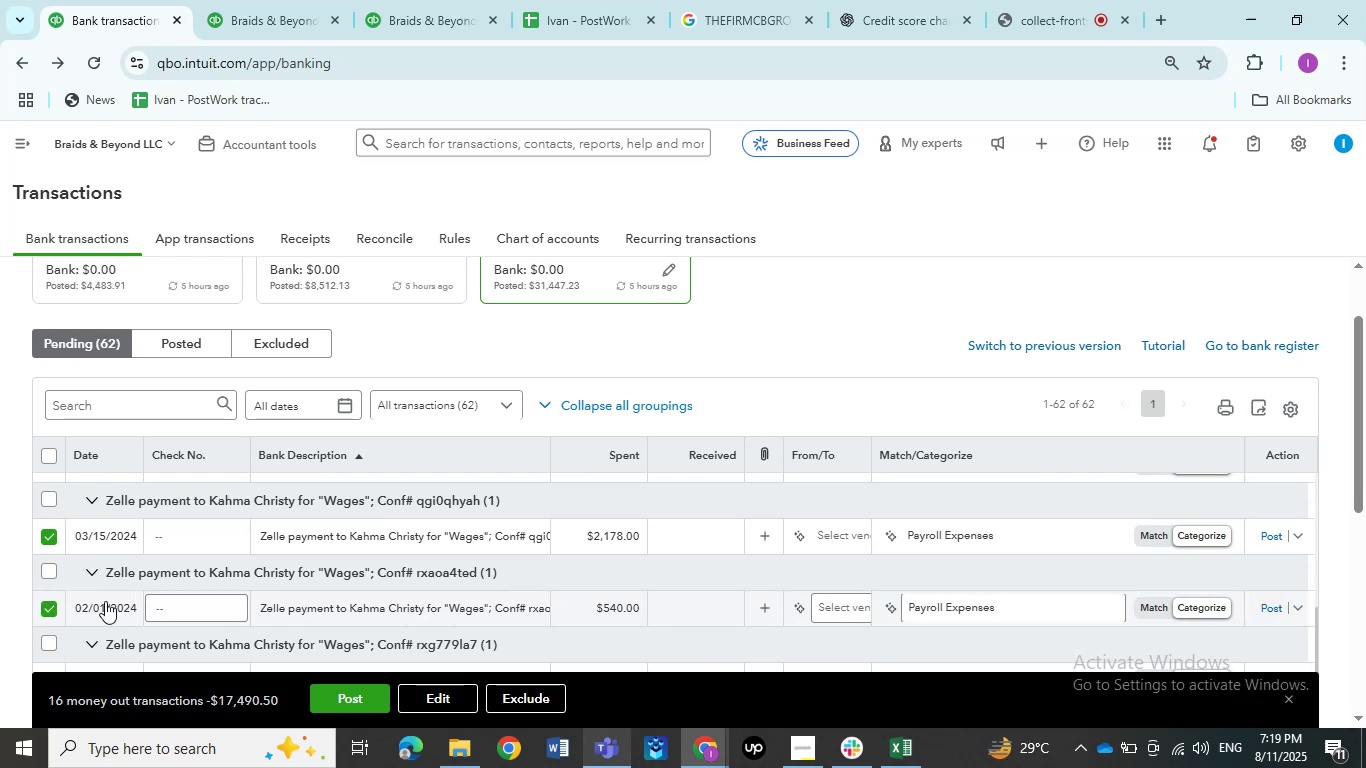 
scroll: coordinate [195, 577], scroll_direction: down, amount: 1.0
 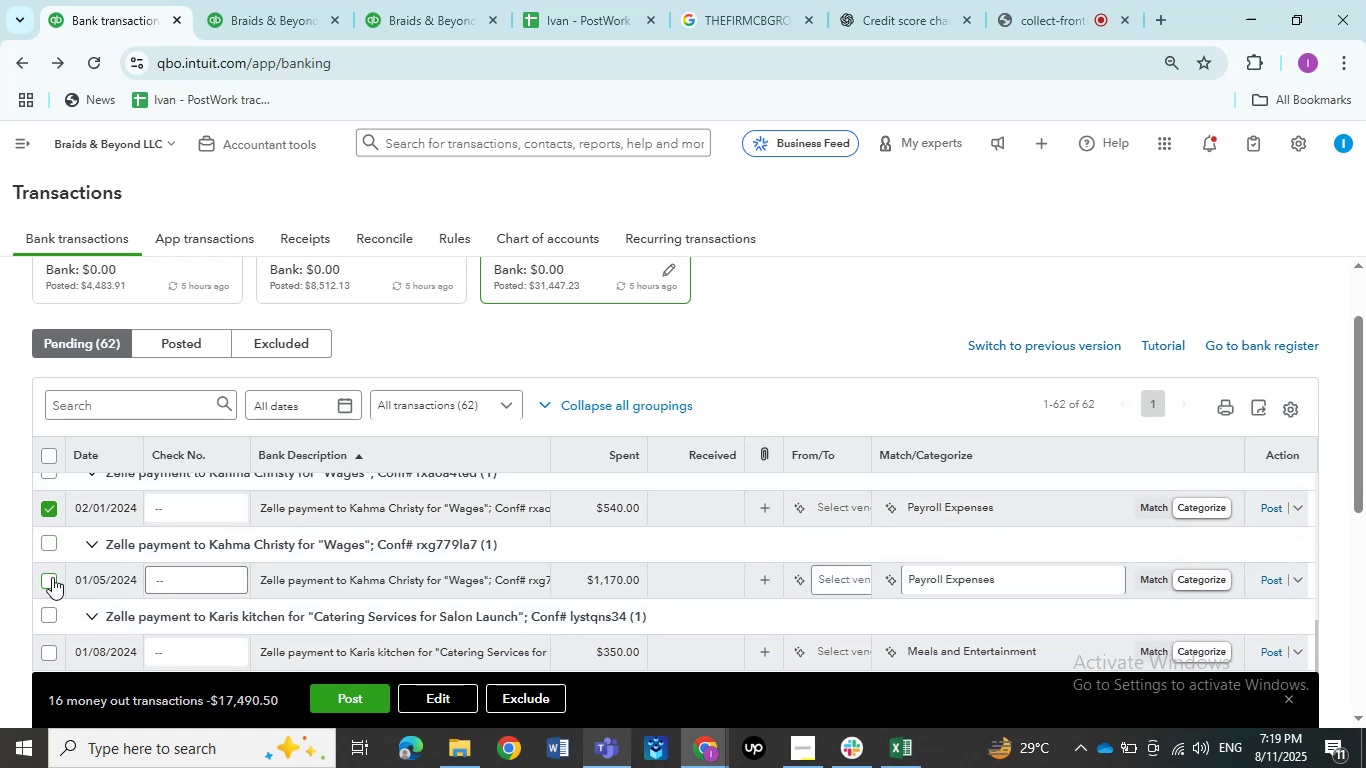 
left_click([52, 577])
 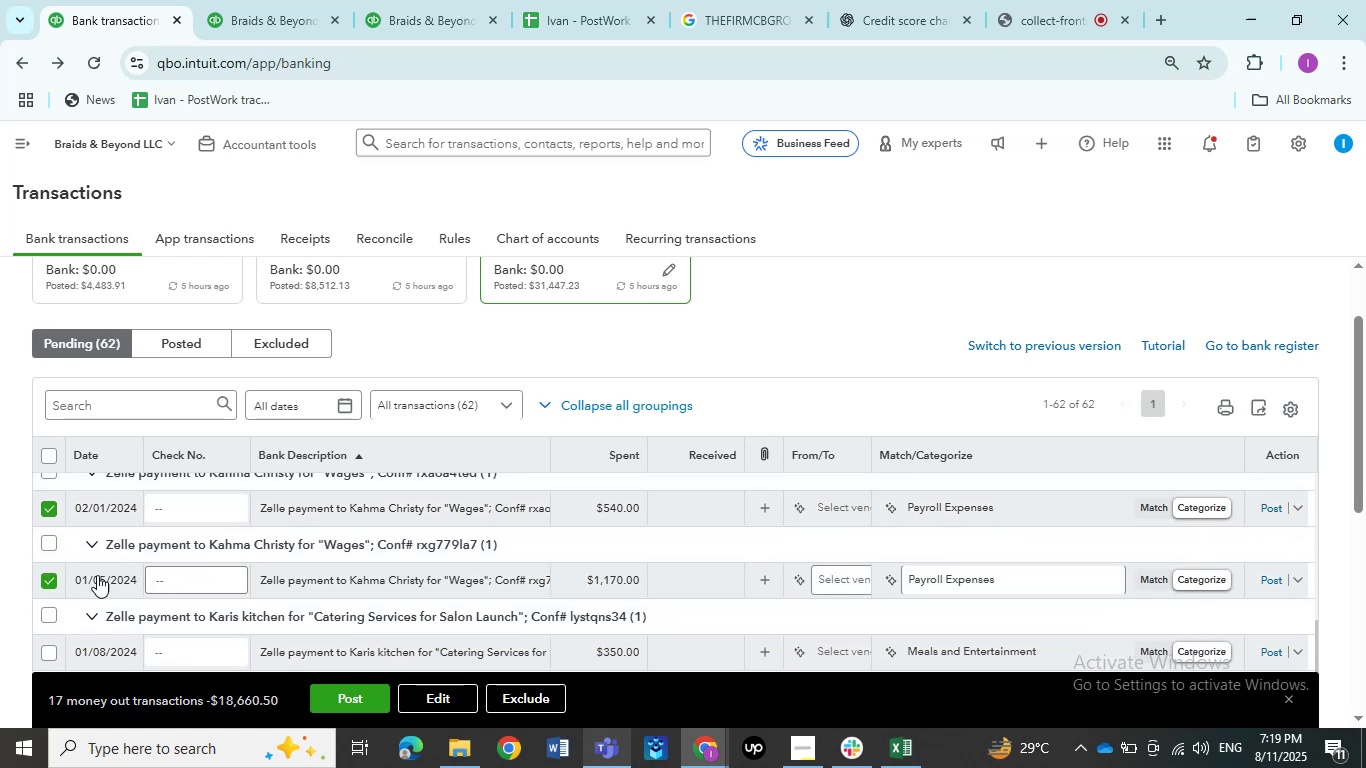 
scroll: coordinate [125, 574], scroll_direction: down, amount: 1.0
 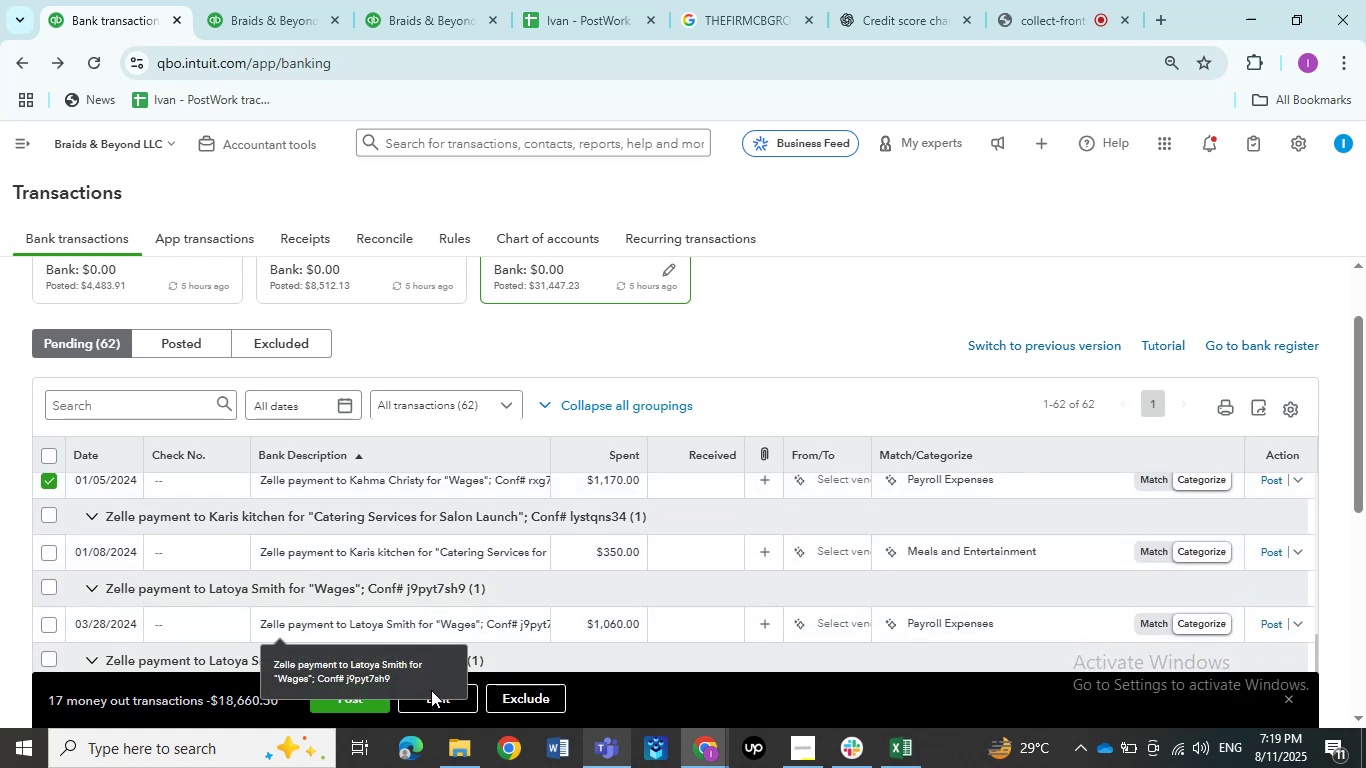 
left_click([449, 704])
 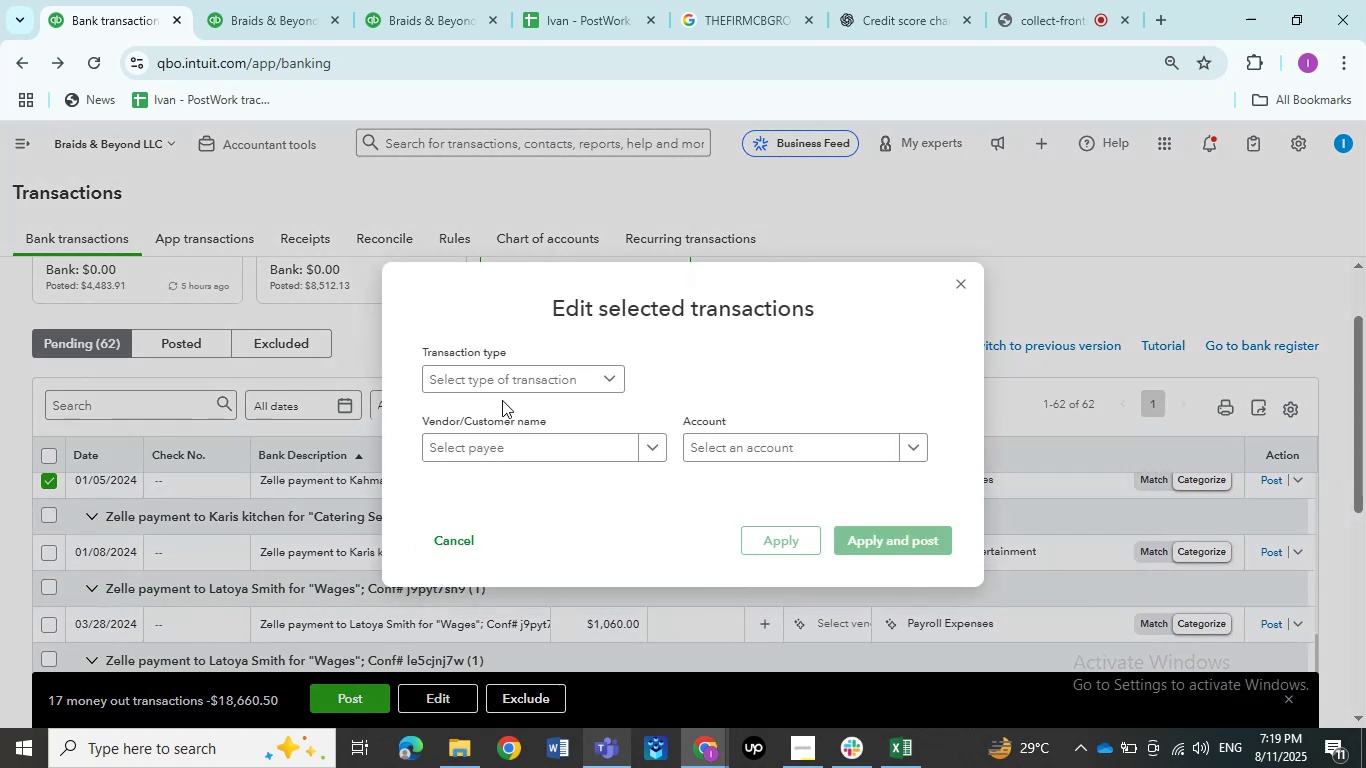 
left_click([500, 380])
 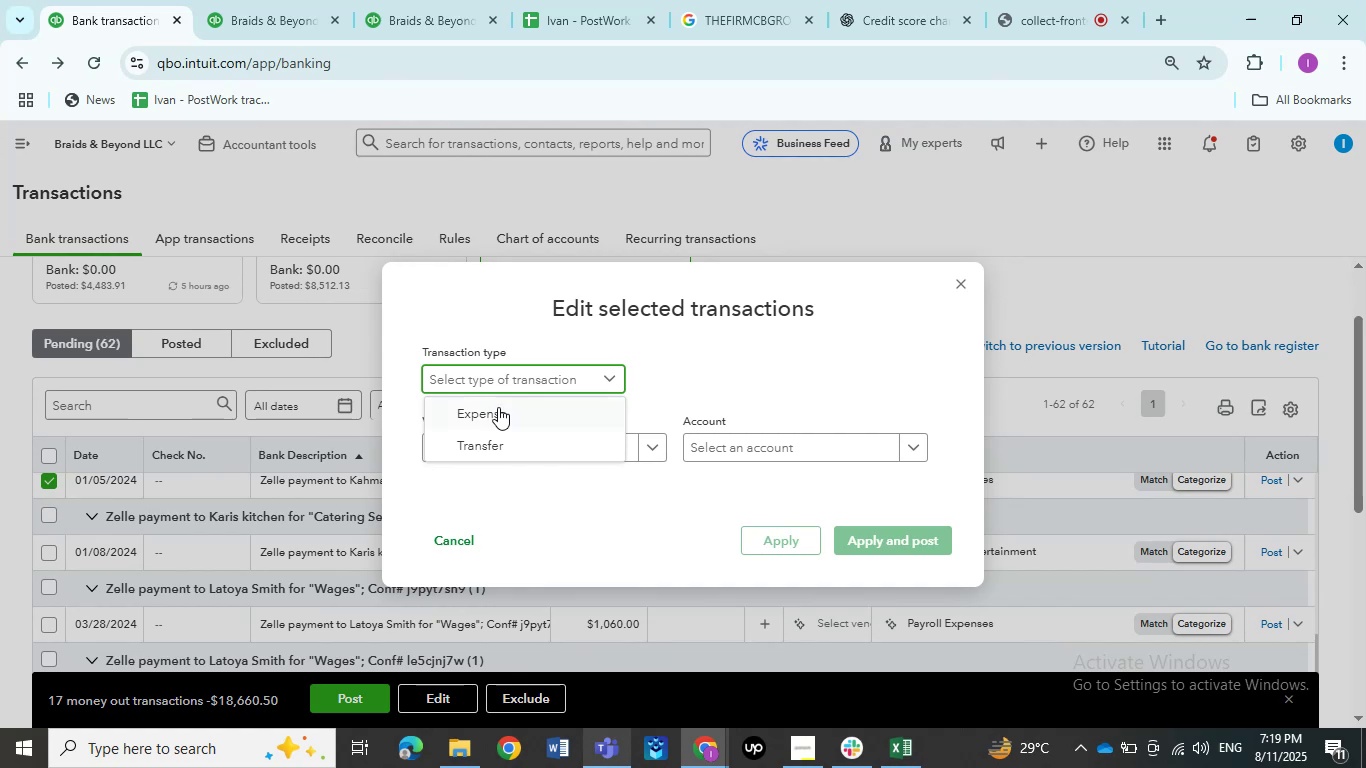 
left_click([498, 411])
 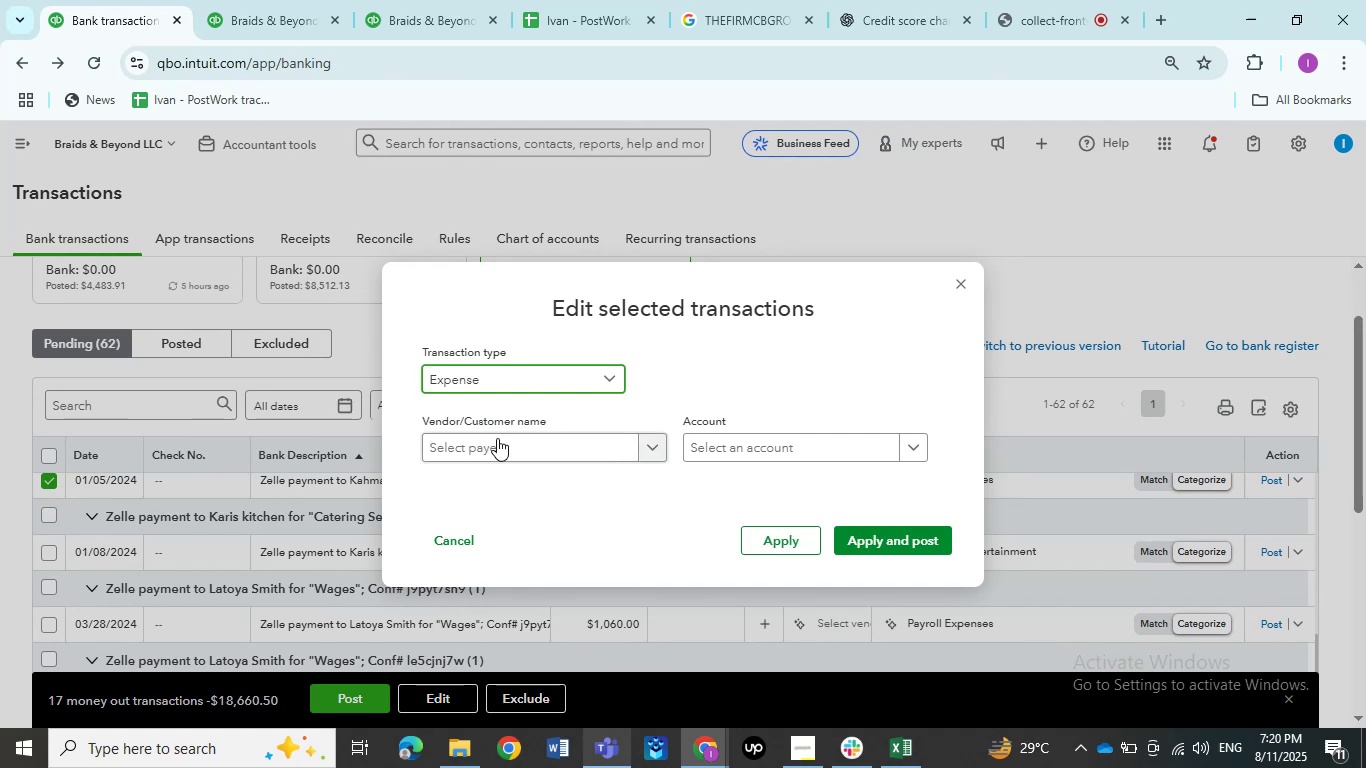 
left_click([497, 438])
 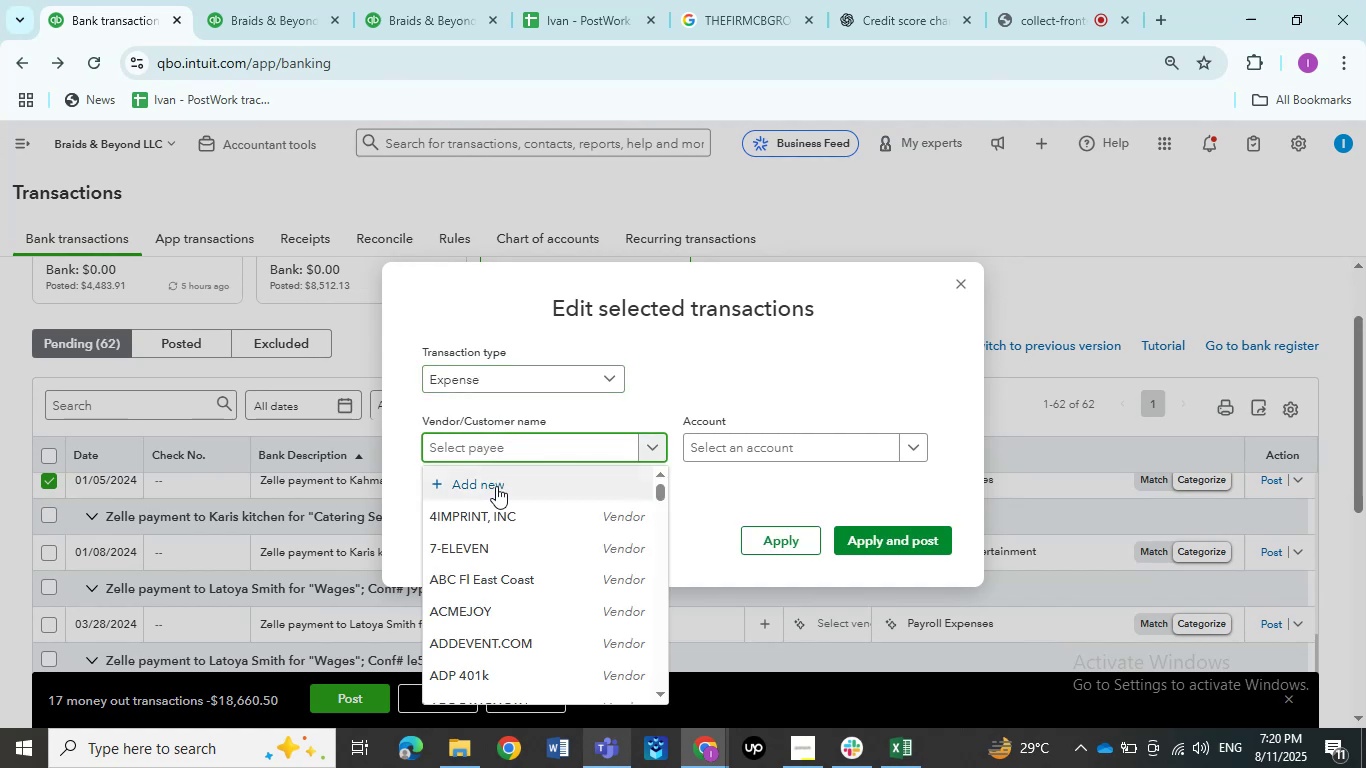 
key(Control+V)
 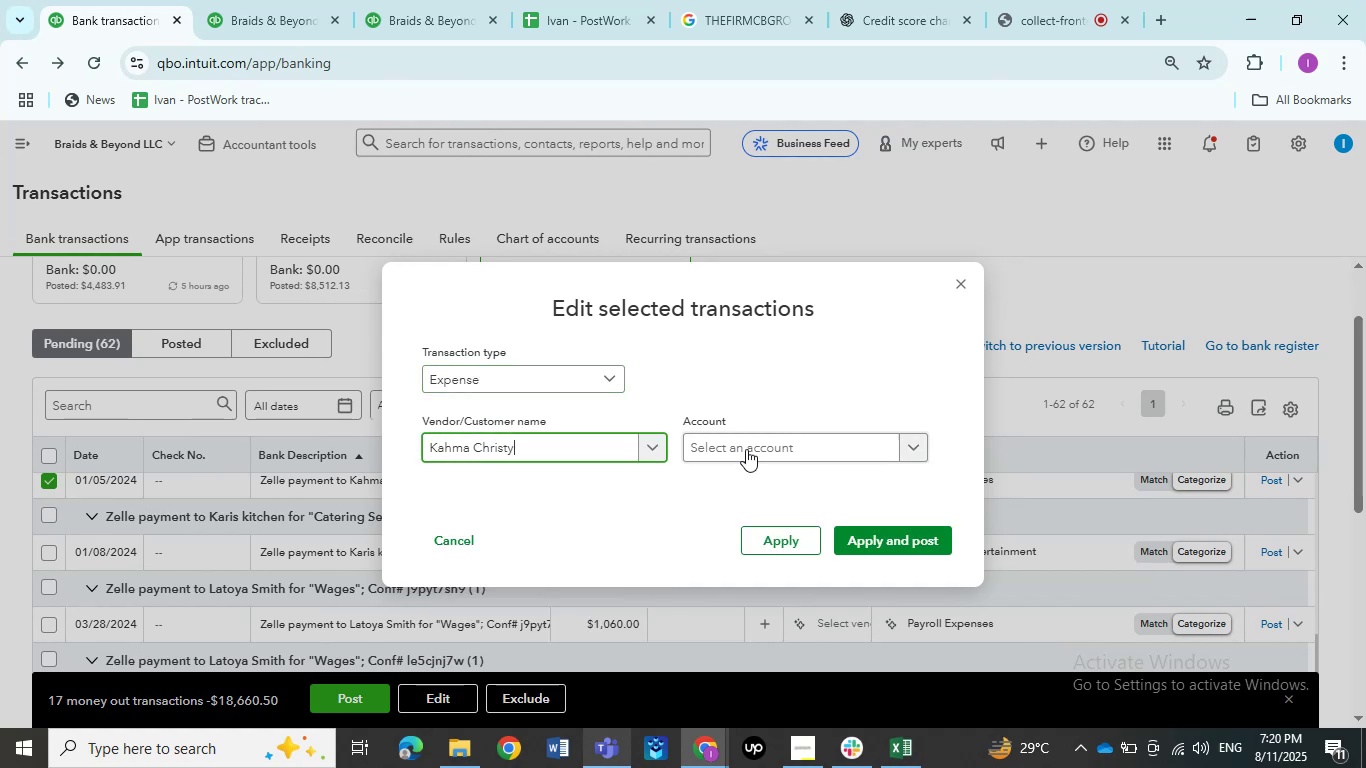 
left_click([806, 440])
 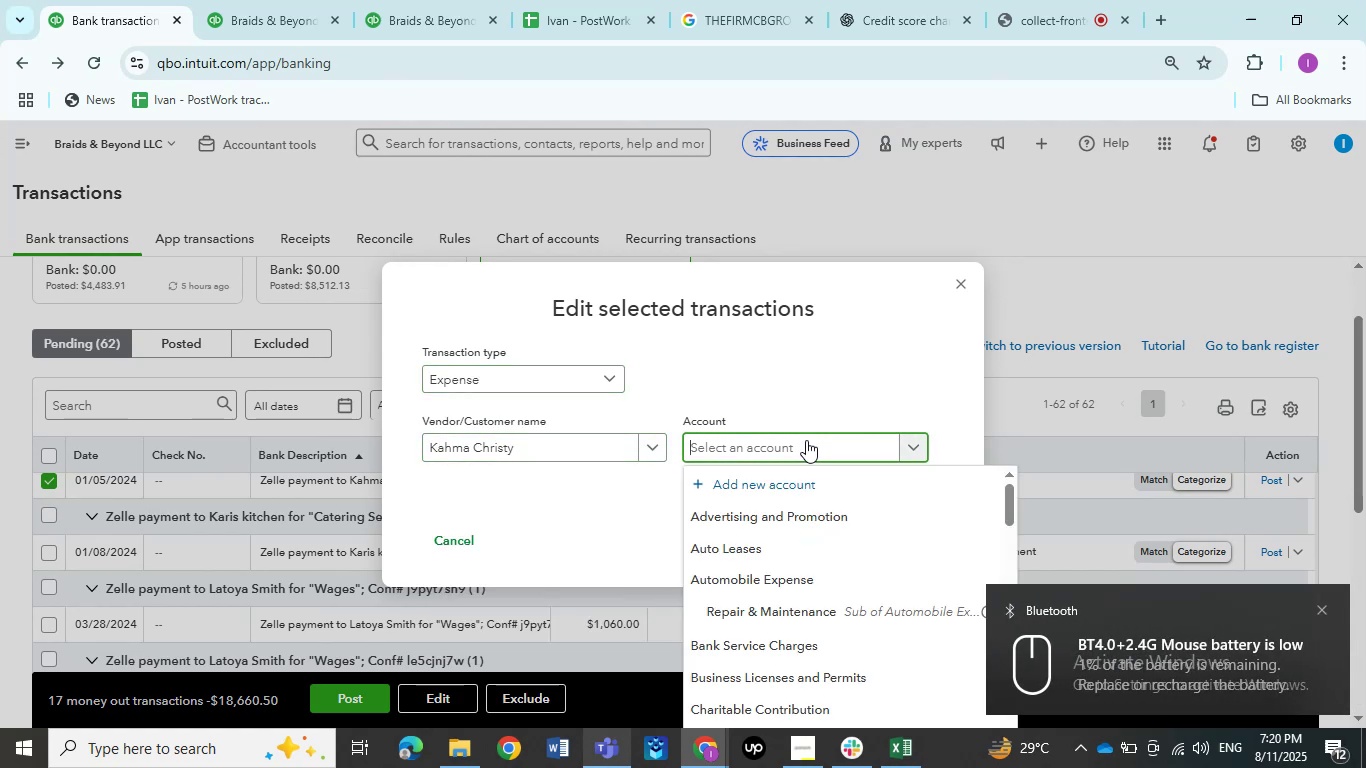 
type(wagw)
key(Backspace)
type(es)
 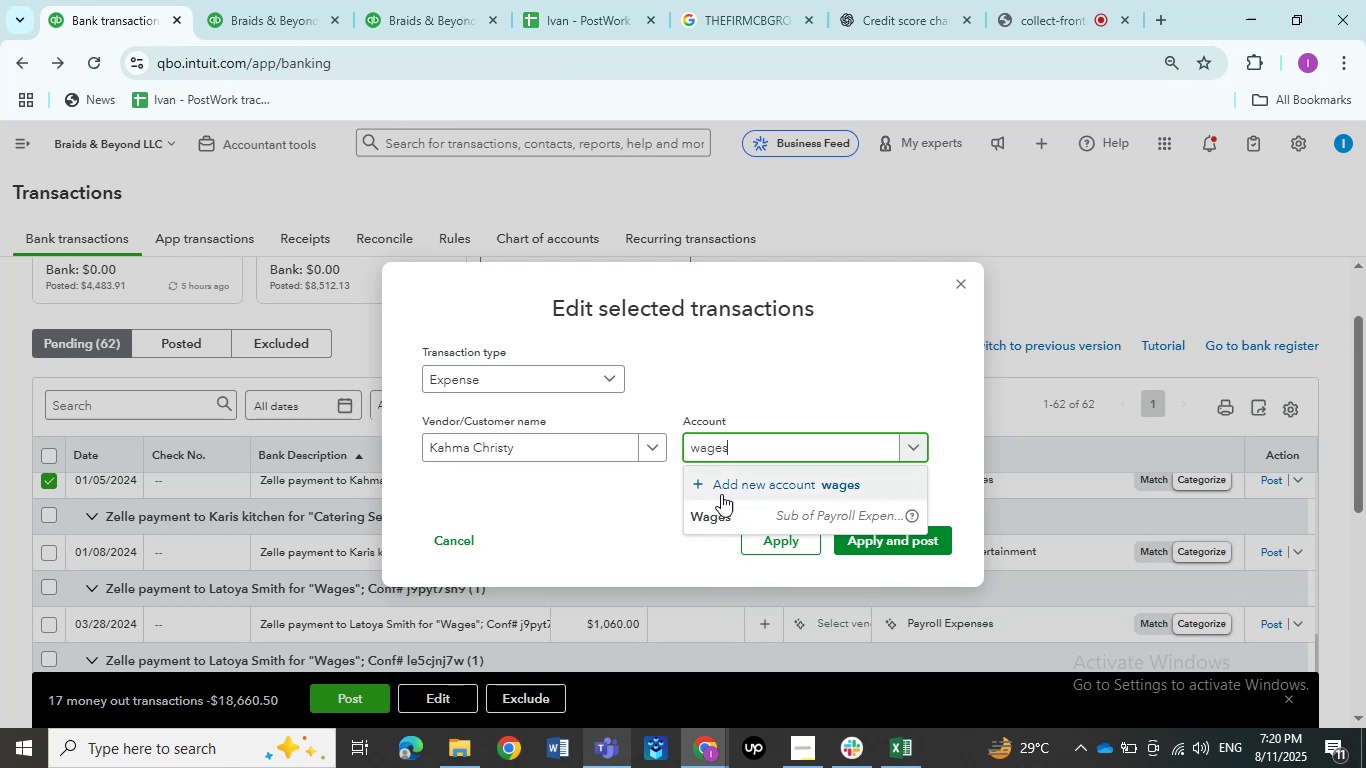 
left_click([736, 510])
 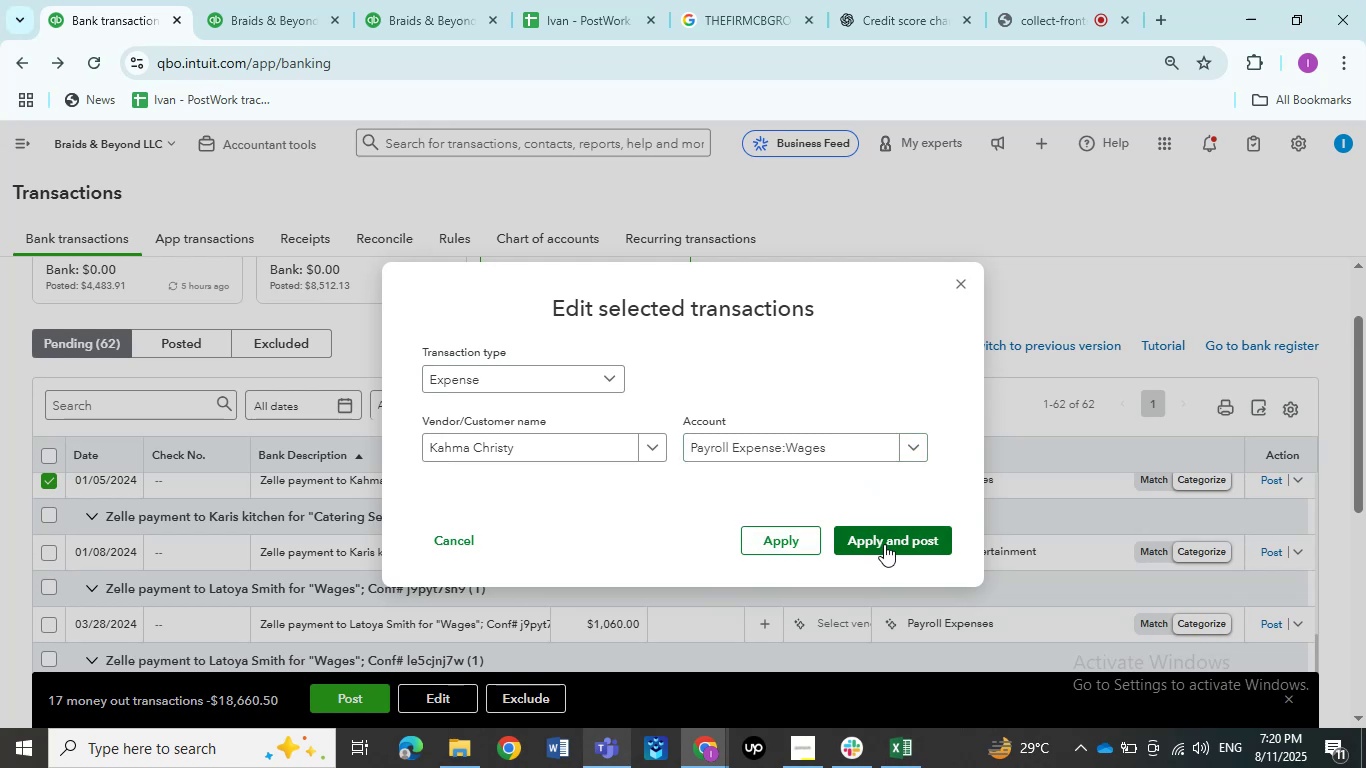 
left_click([884, 544])
 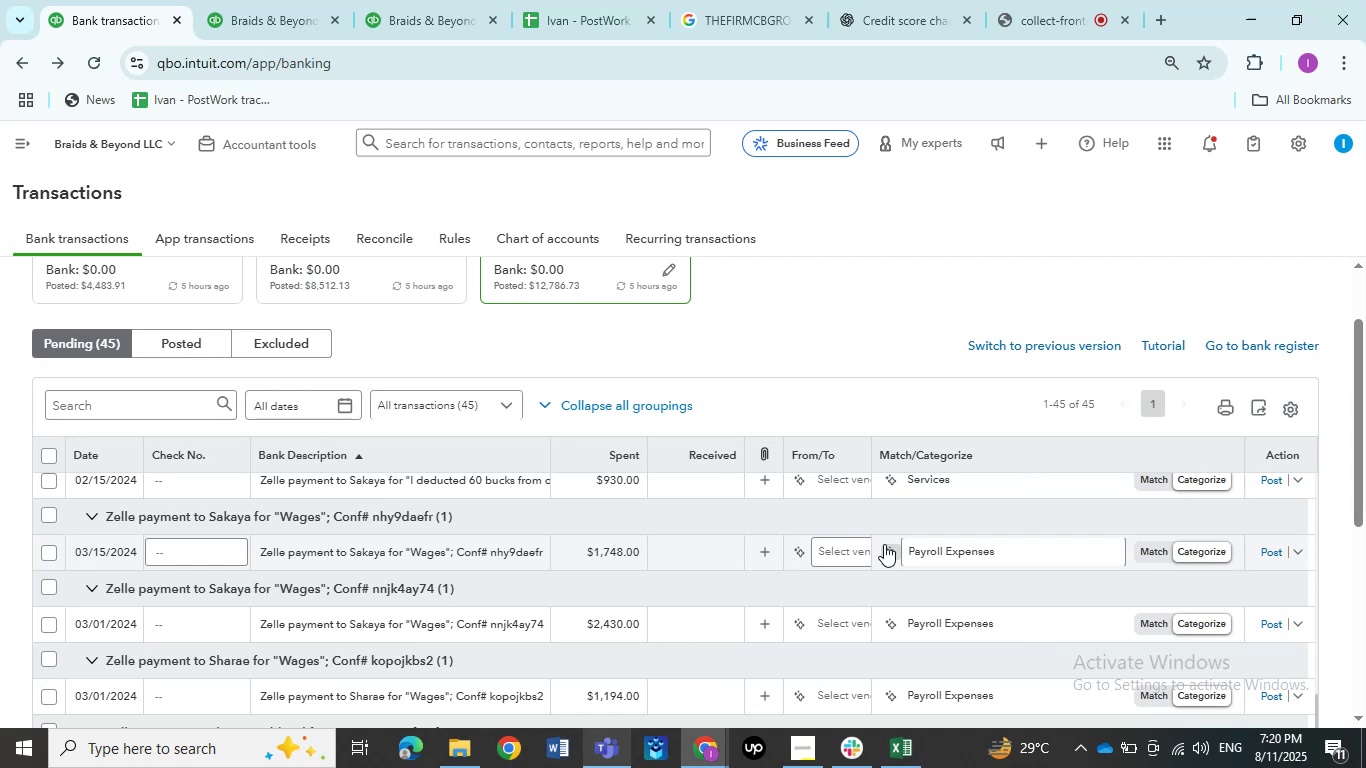 
wait(25.12)
 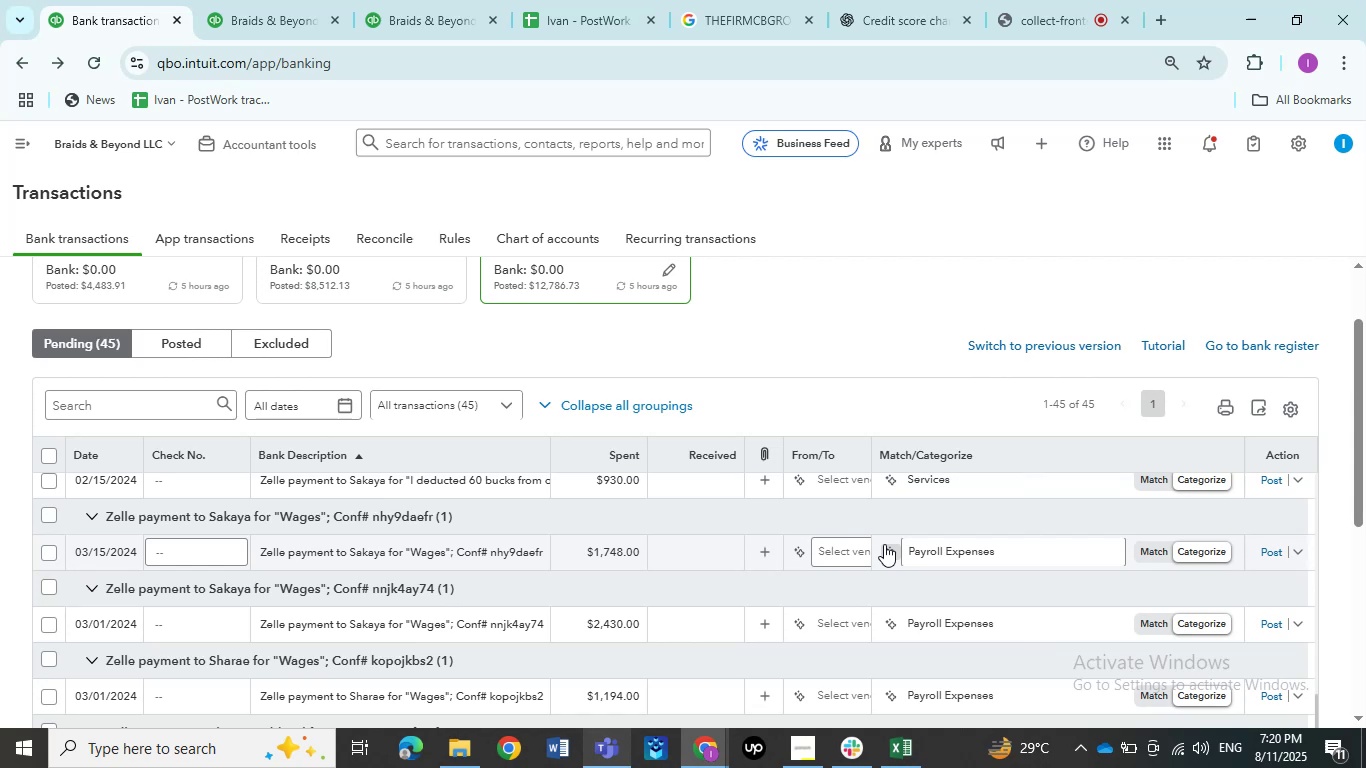 
scroll: coordinate [344, 613], scroll_direction: up, amount: 17.0
 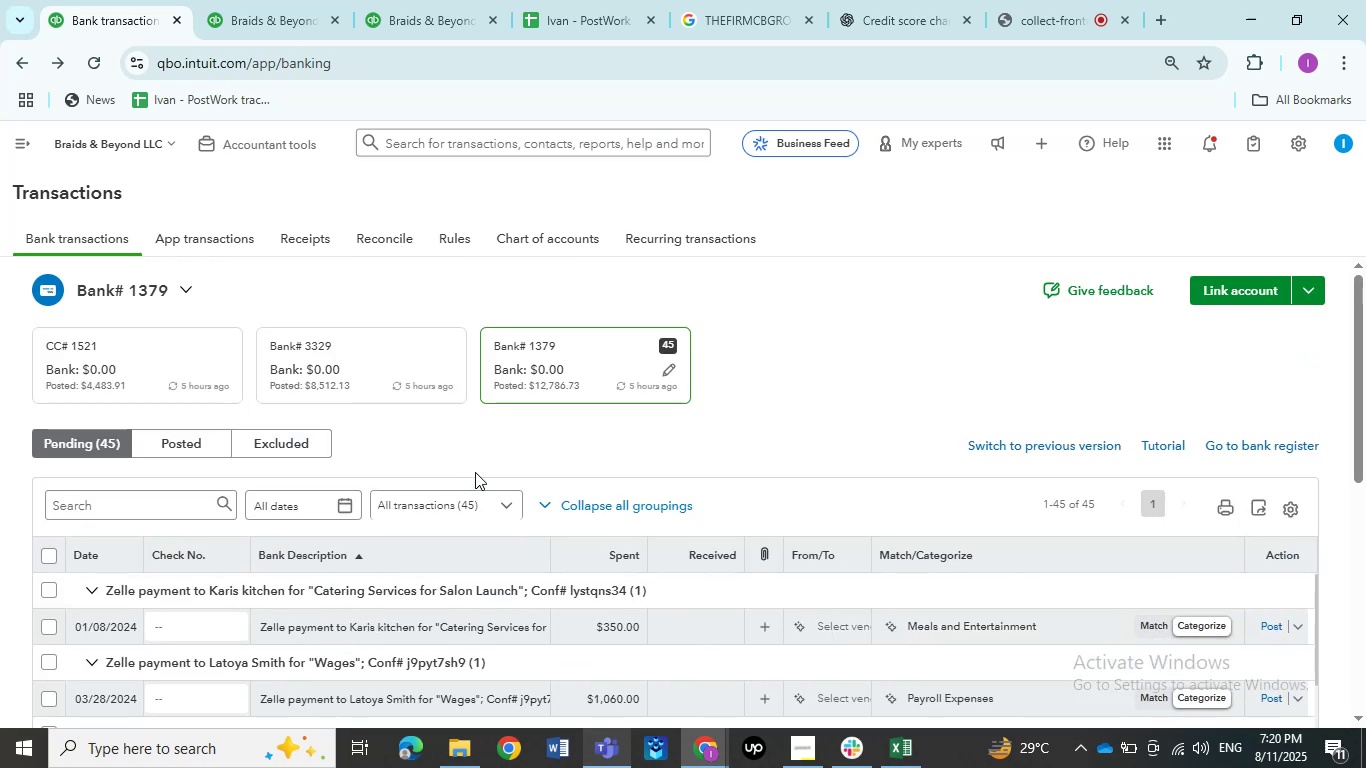 
scroll: coordinate [716, 417], scroll_direction: down, amount: 2.0
 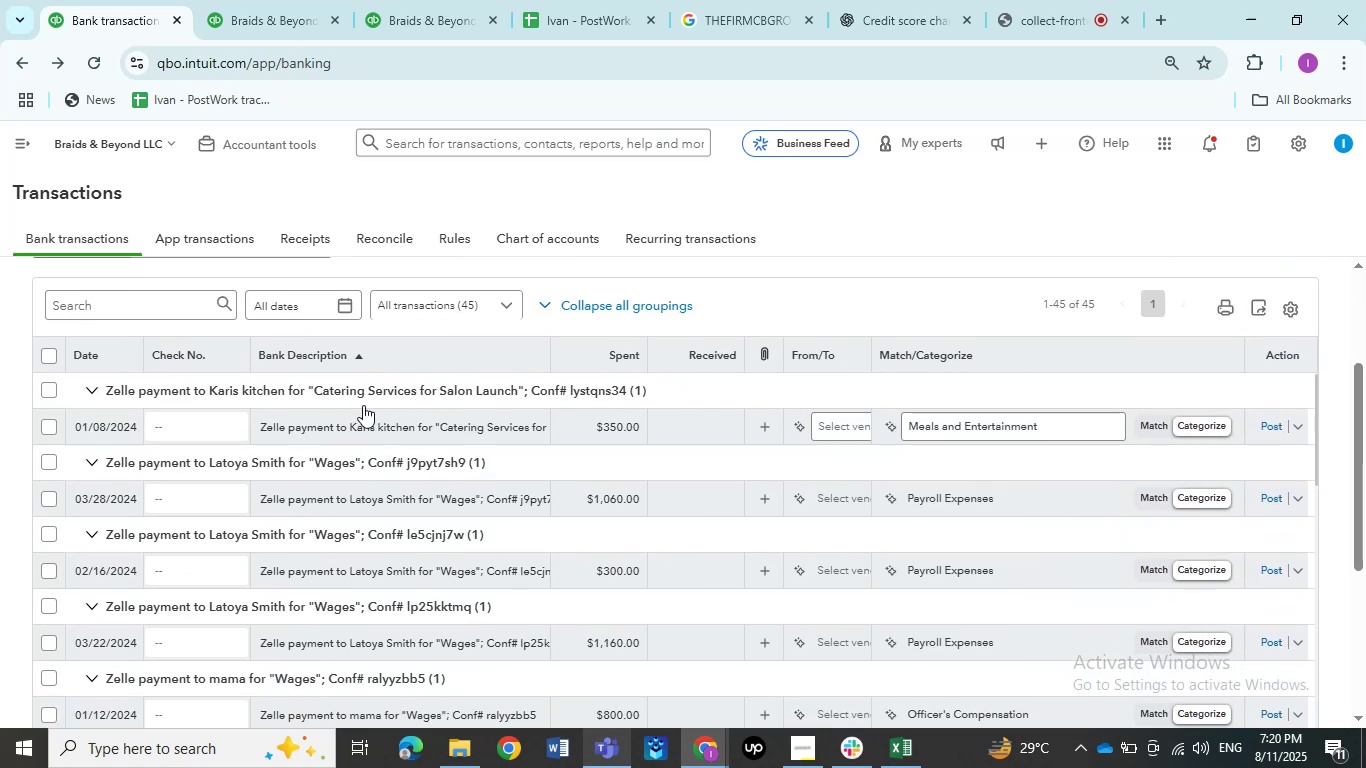 
left_click([356, 421])
 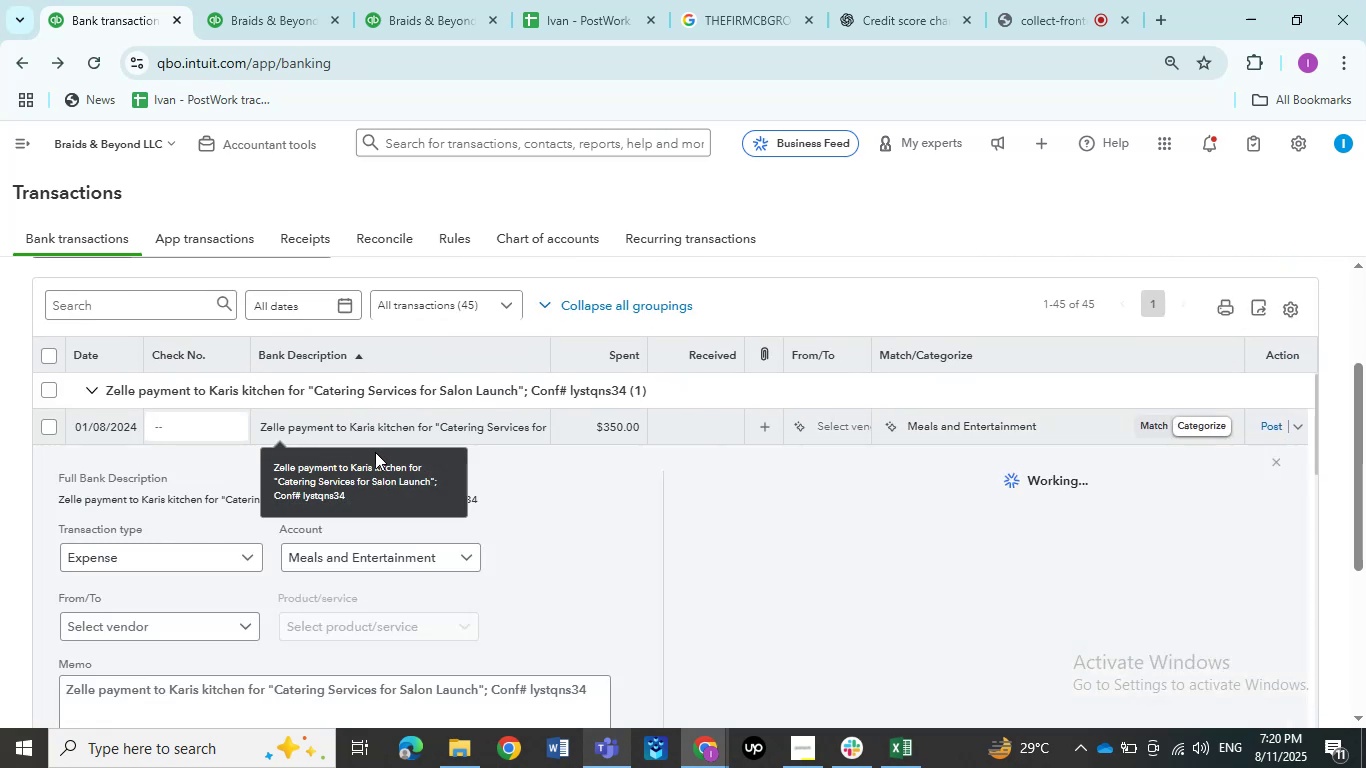 
scroll: coordinate [347, 574], scroll_direction: down, amount: 1.0
 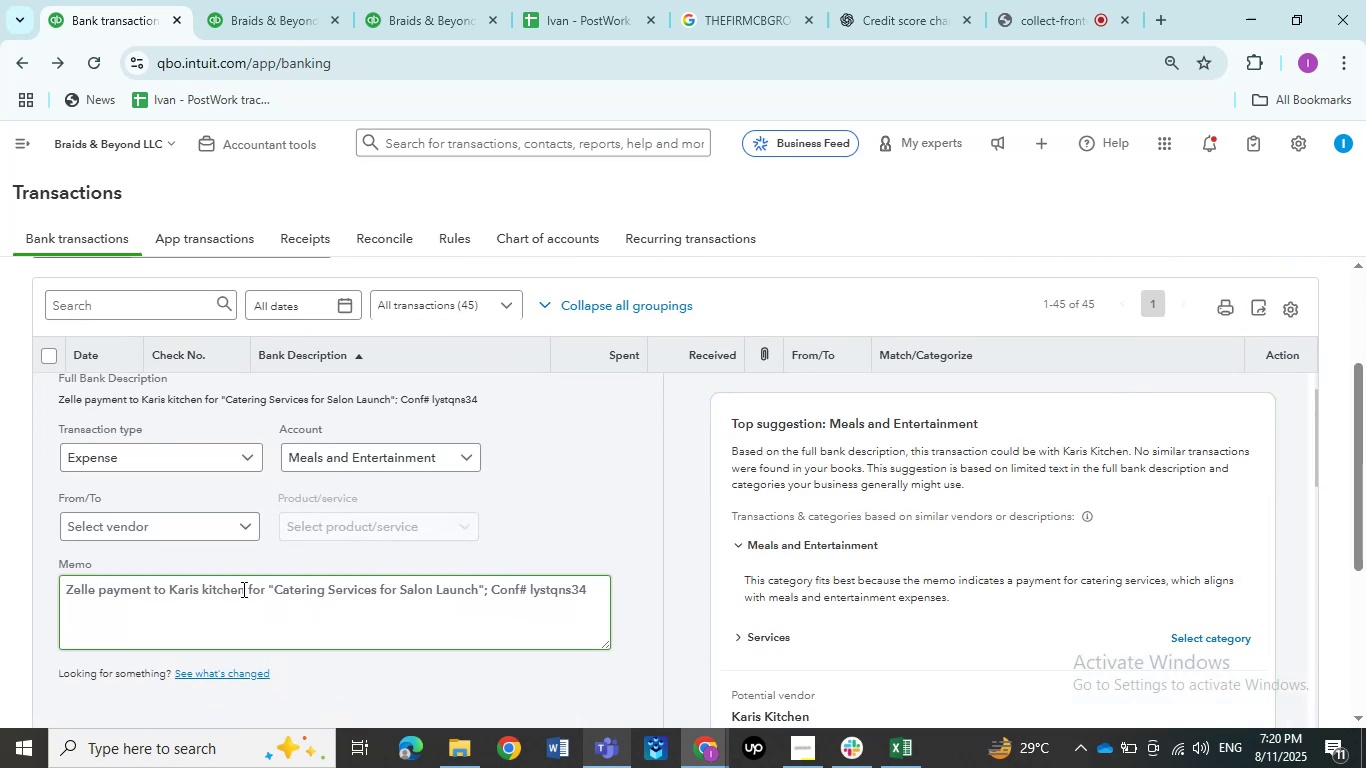 
mouse_move([510, 519])
 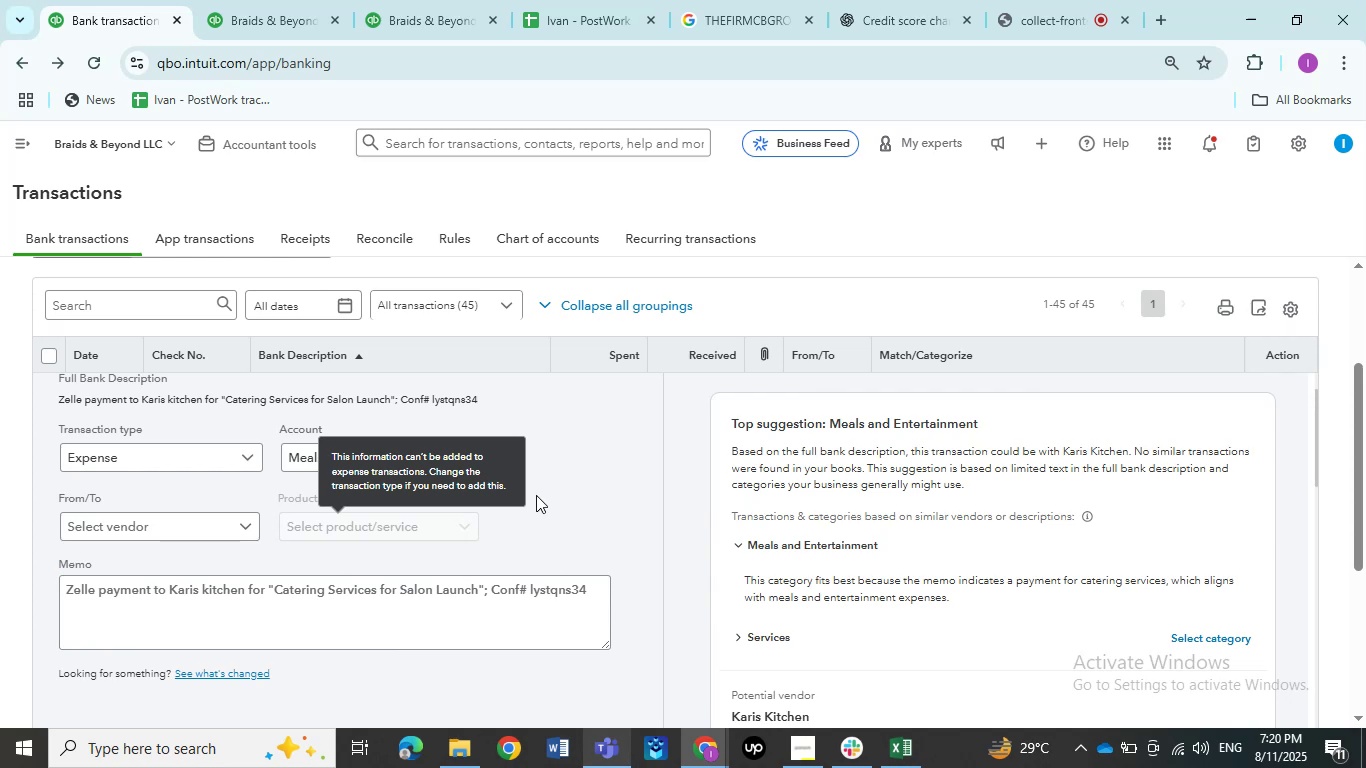 
scroll: coordinate [538, 506], scroll_direction: up, amount: 2.0
 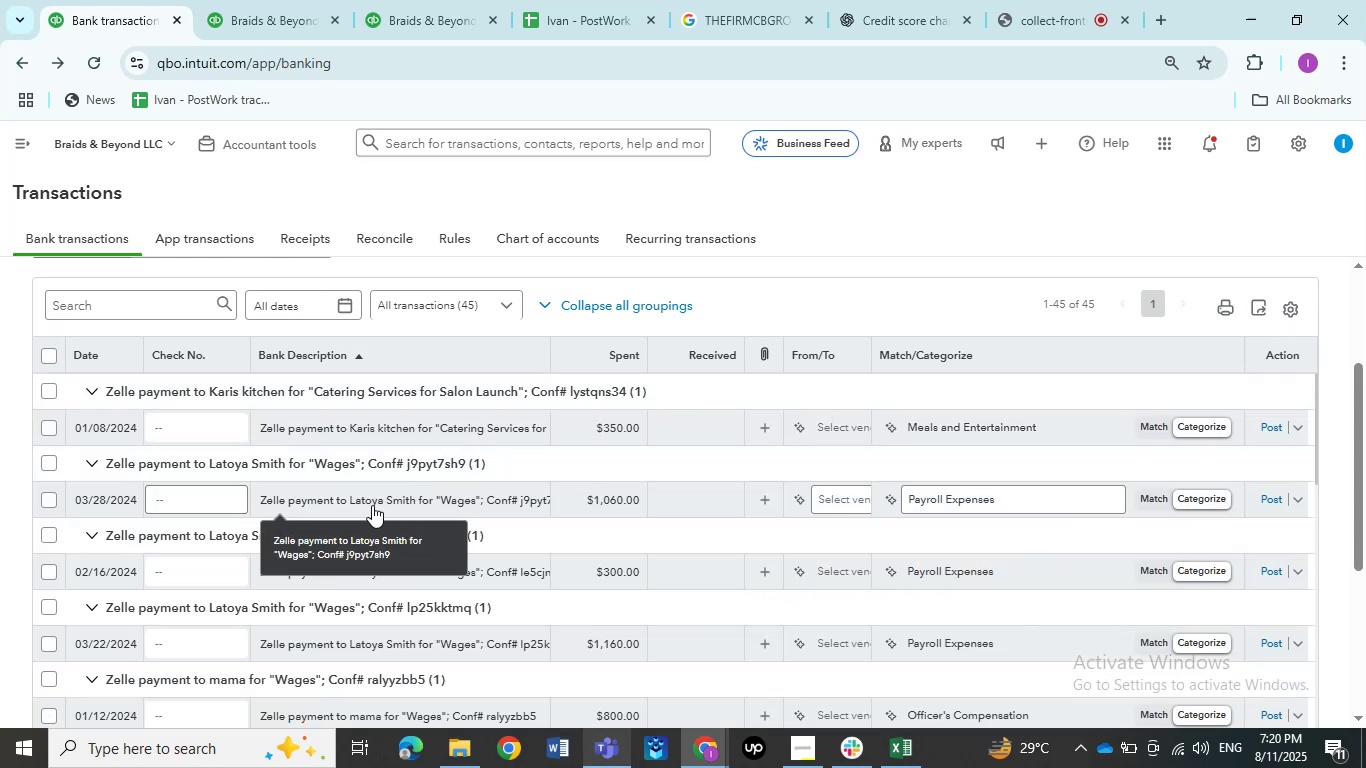 
wait(5.64)
 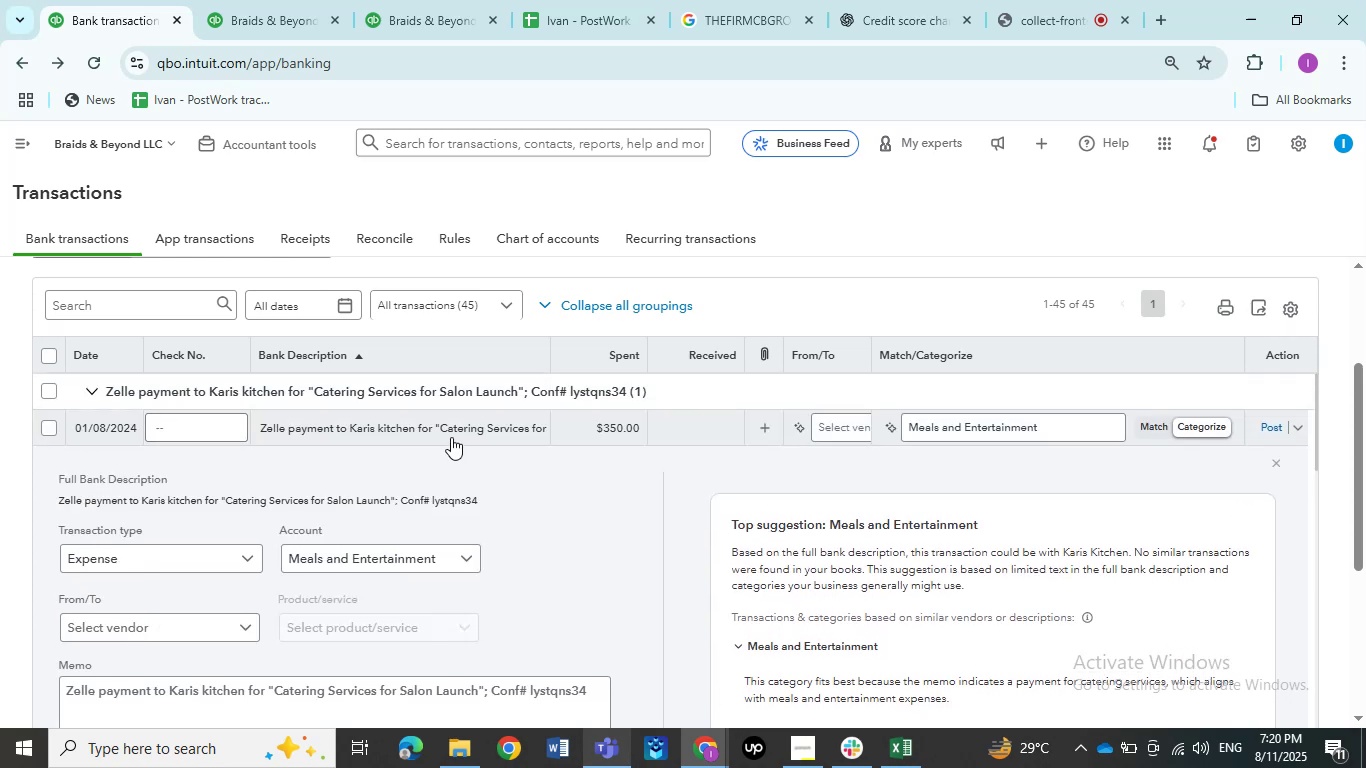 
left_click([405, 499])
 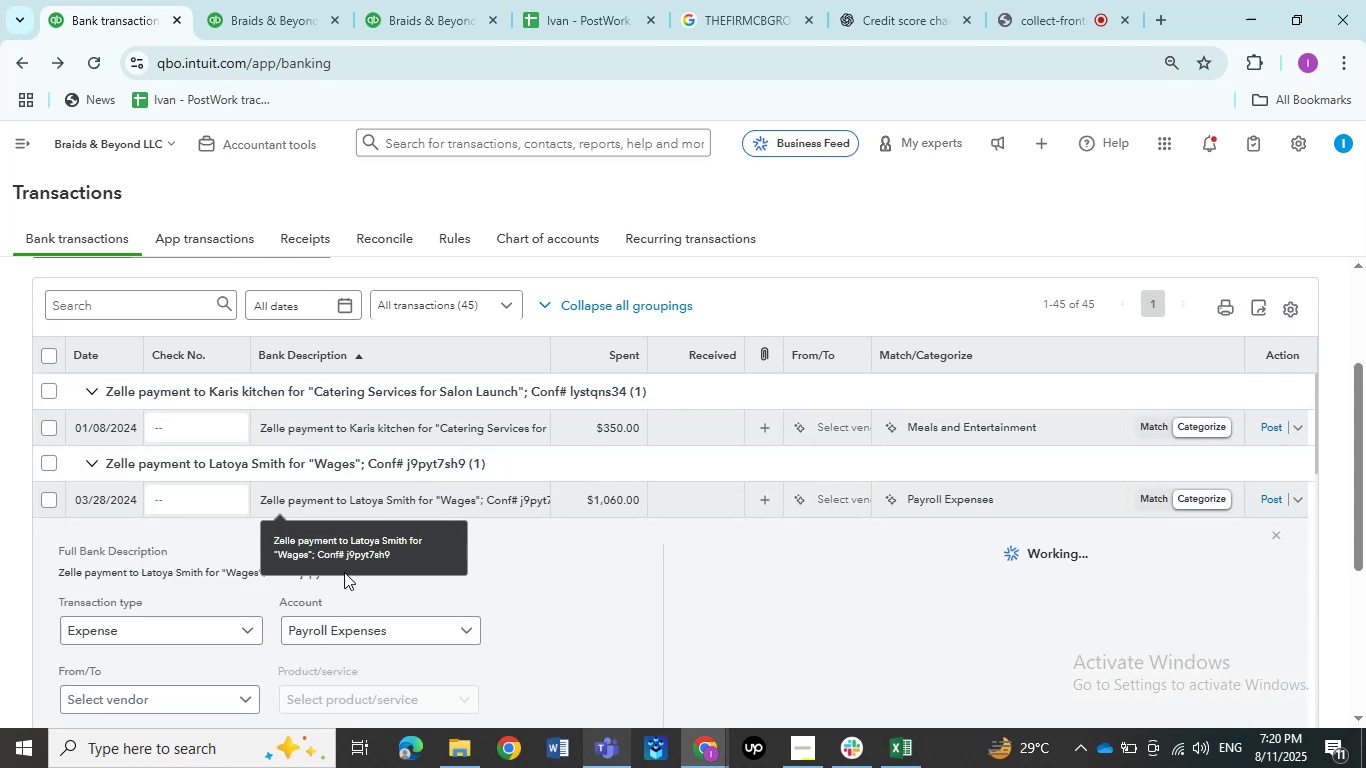 
scroll: coordinate [306, 581], scroll_direction: down, amount: 2.0
 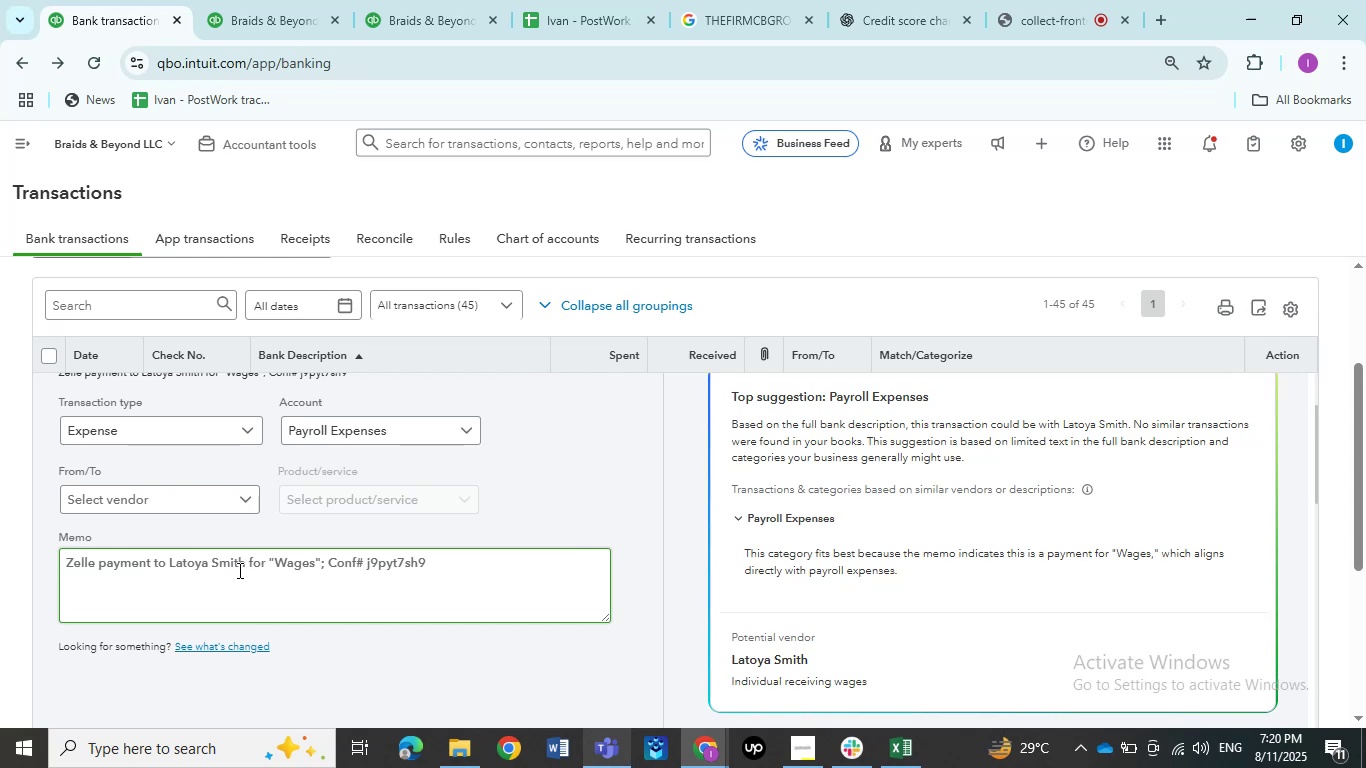 
left_click_drag(start_coordinate=[249, 561], to_coordinate=[171, 560])
 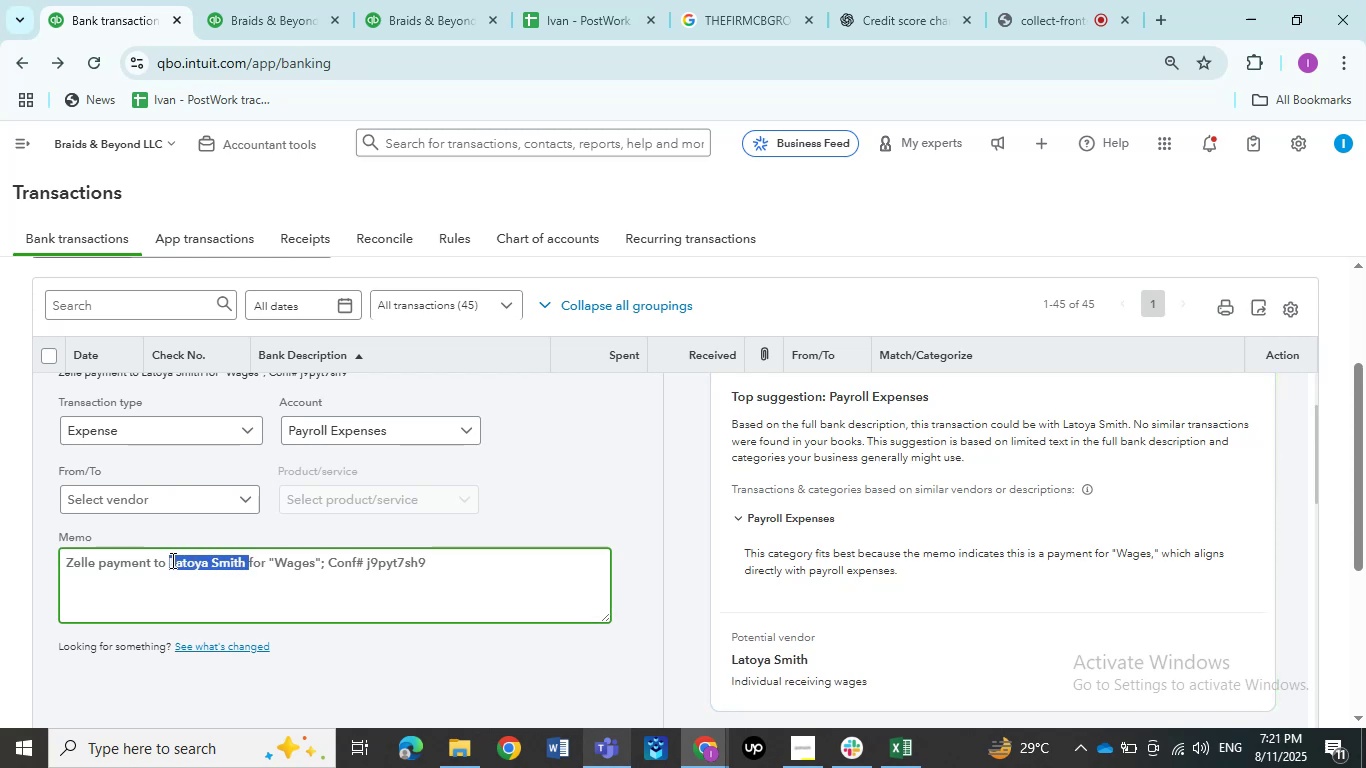 
key(Control+C)
 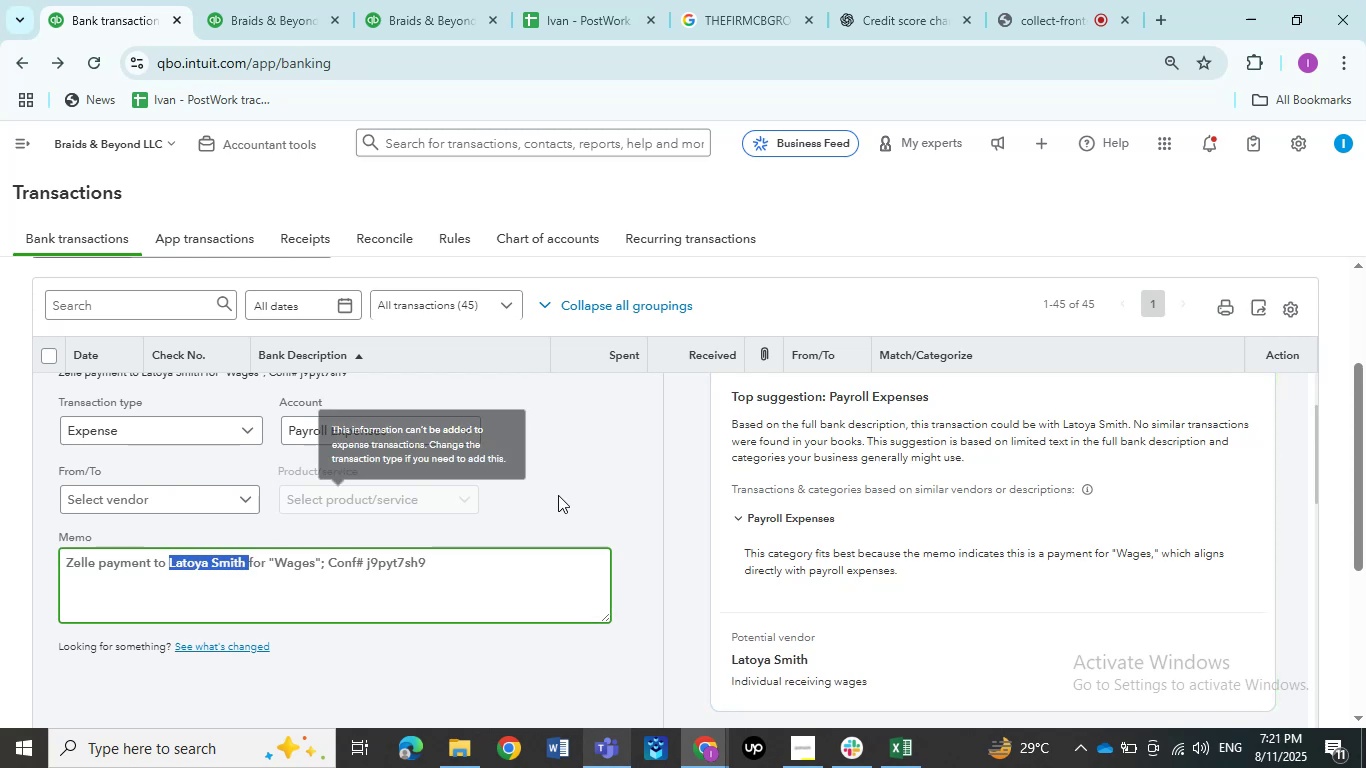 
scroll: coordinate [559, 491], scroll_direction: up, amount: 2.0
 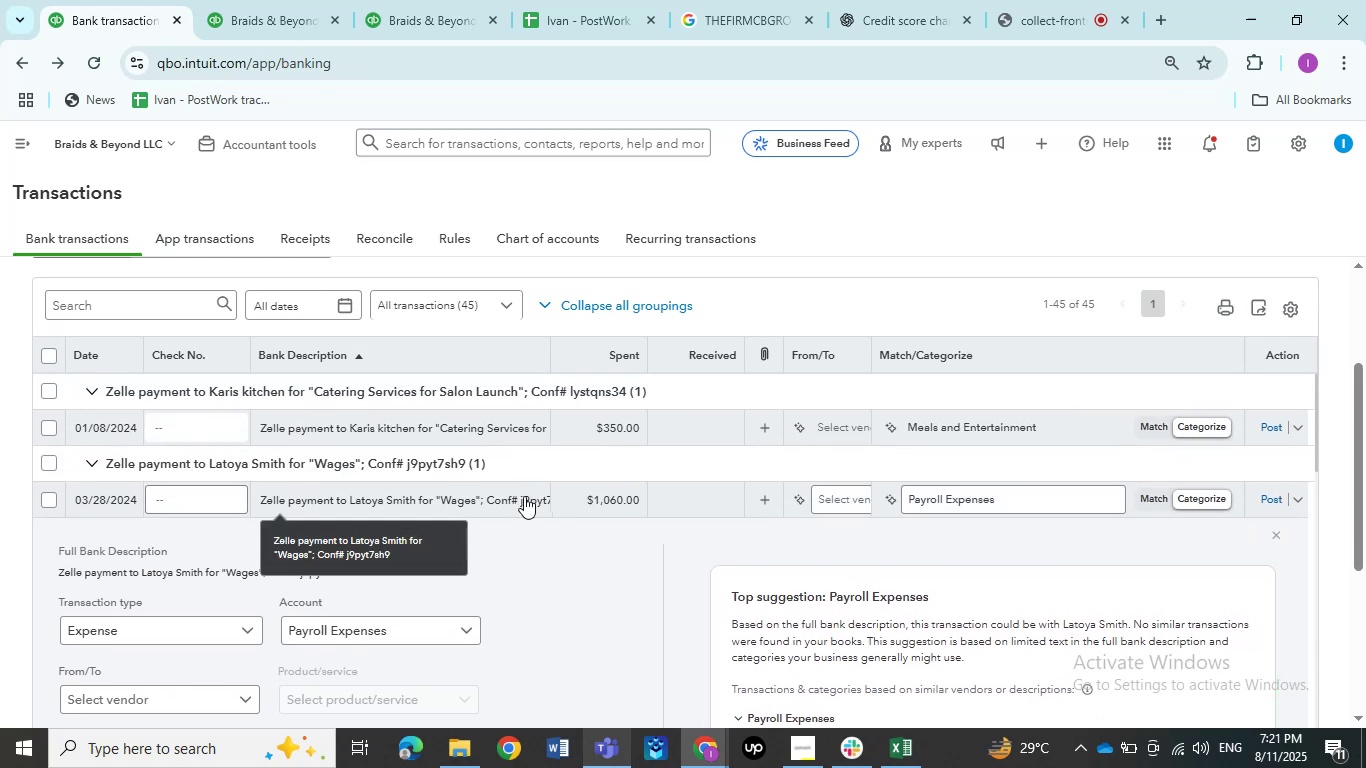 
mouse_move([499, 551])
 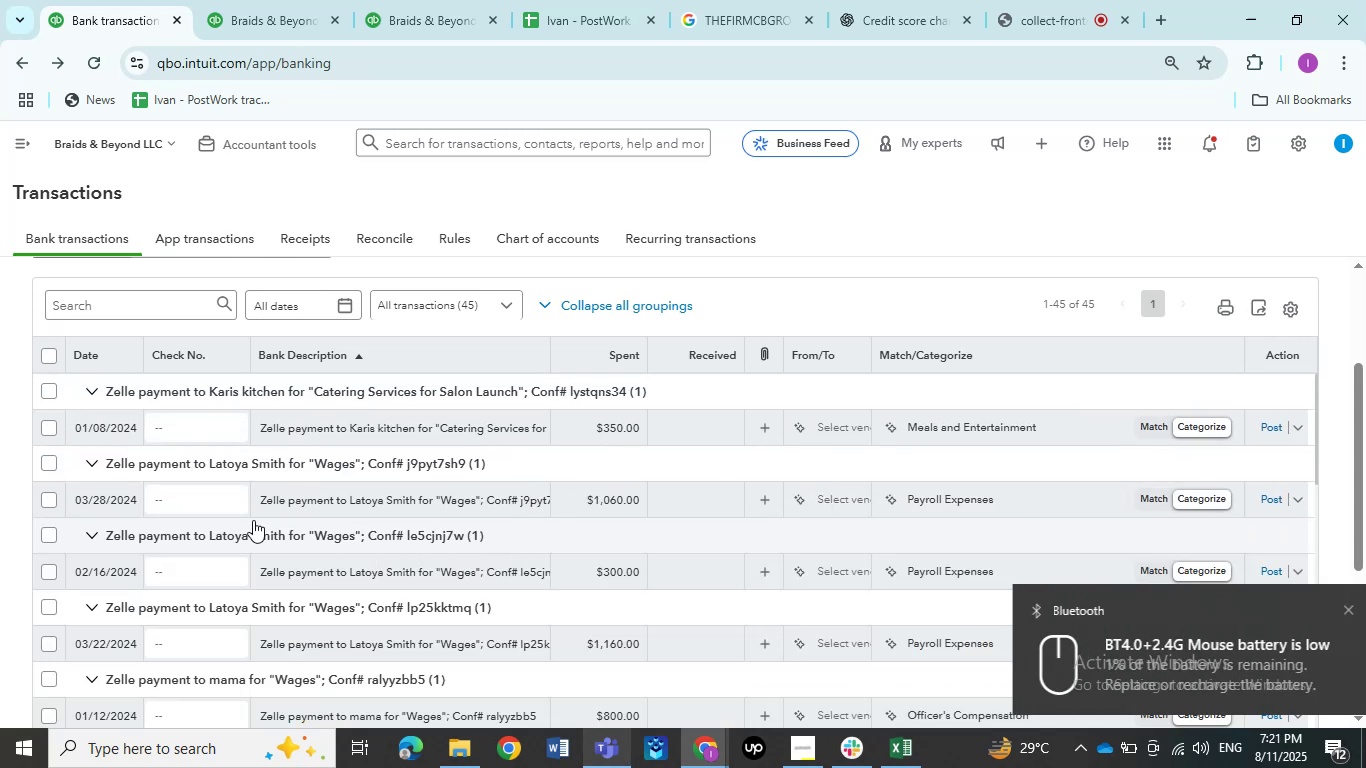 
left_click([50, 503])
 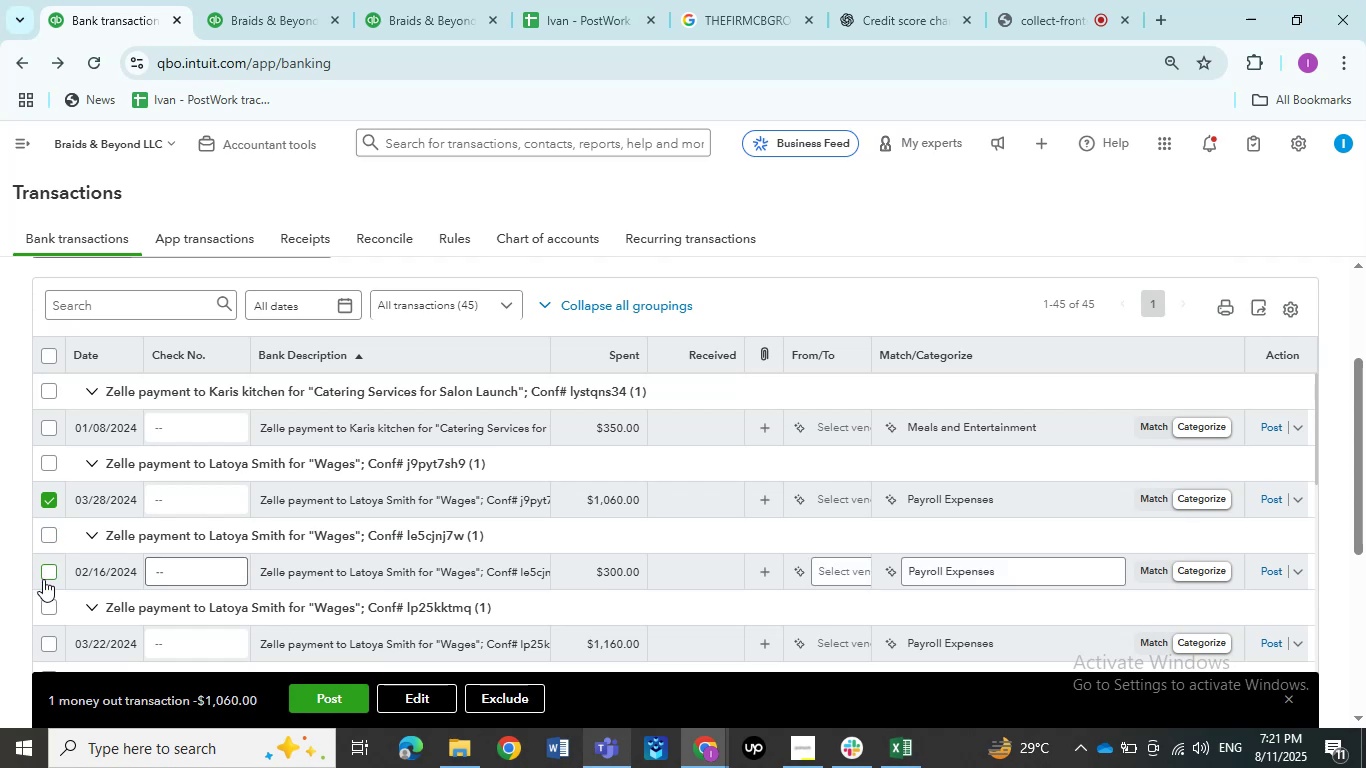 
left_click([44, 576])
 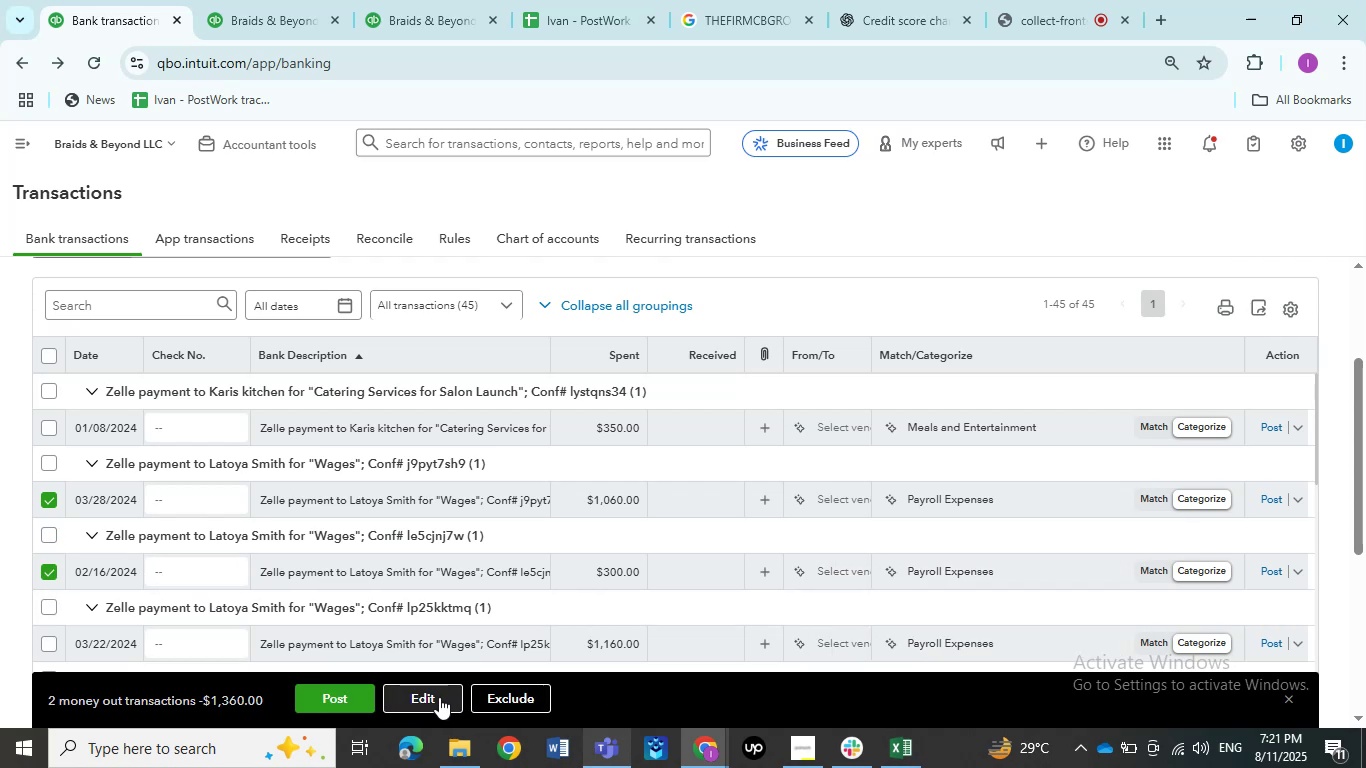 
left_click([533, 380])
 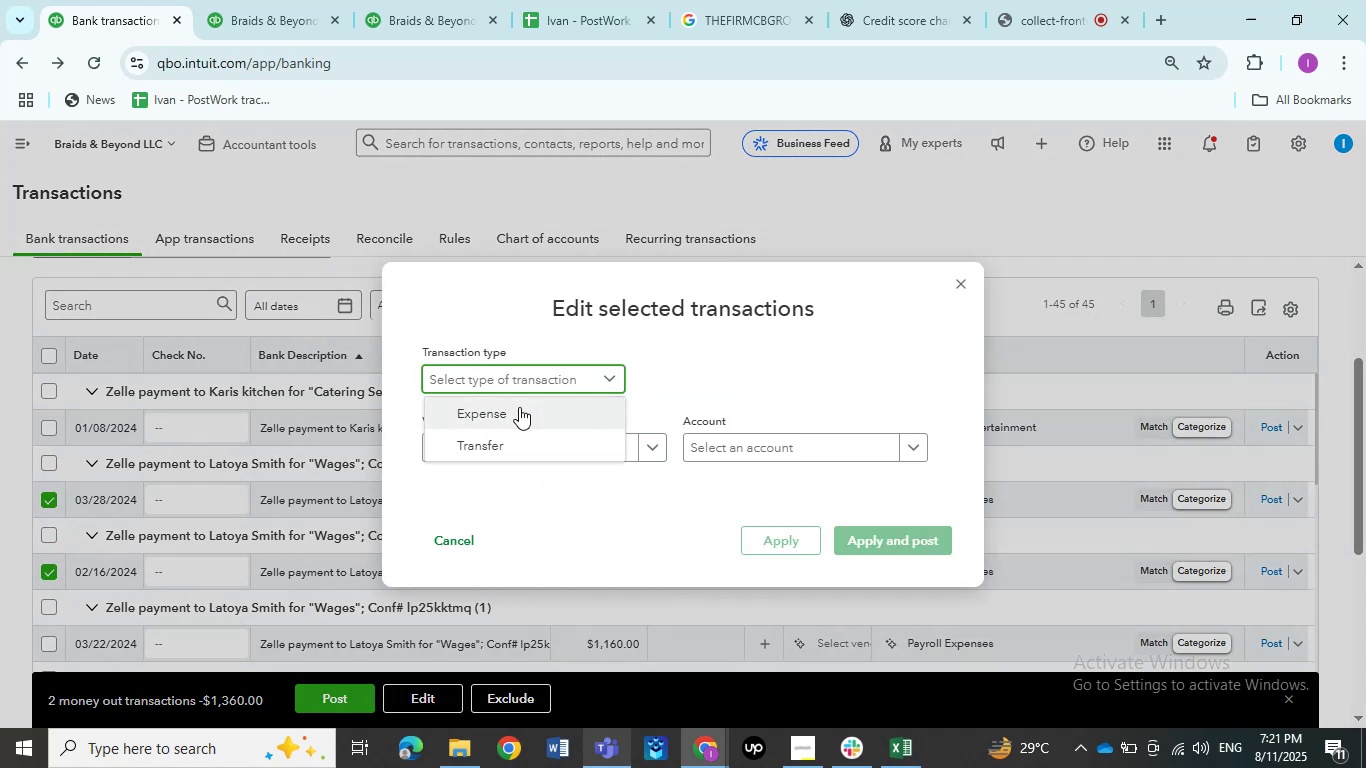 
left_click([518, 408])
 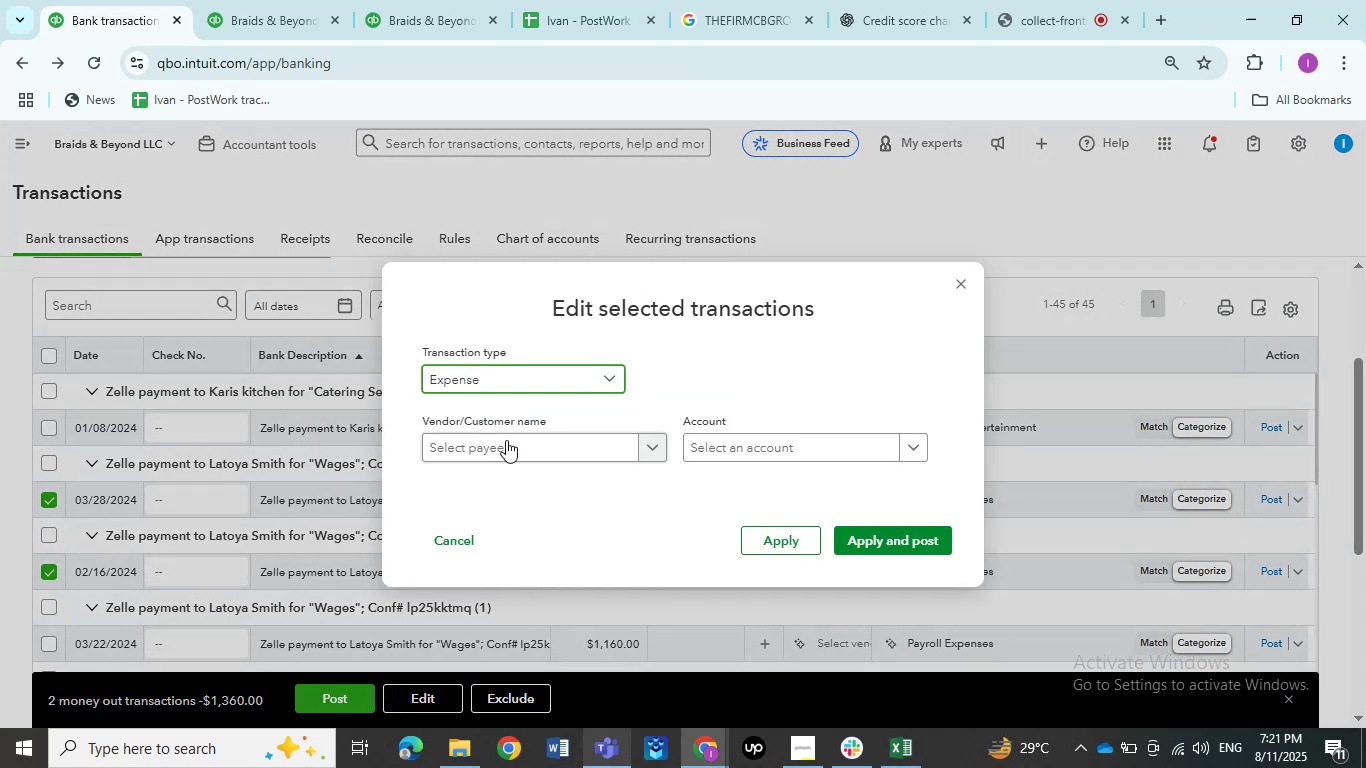 
left_click([505, 443])
 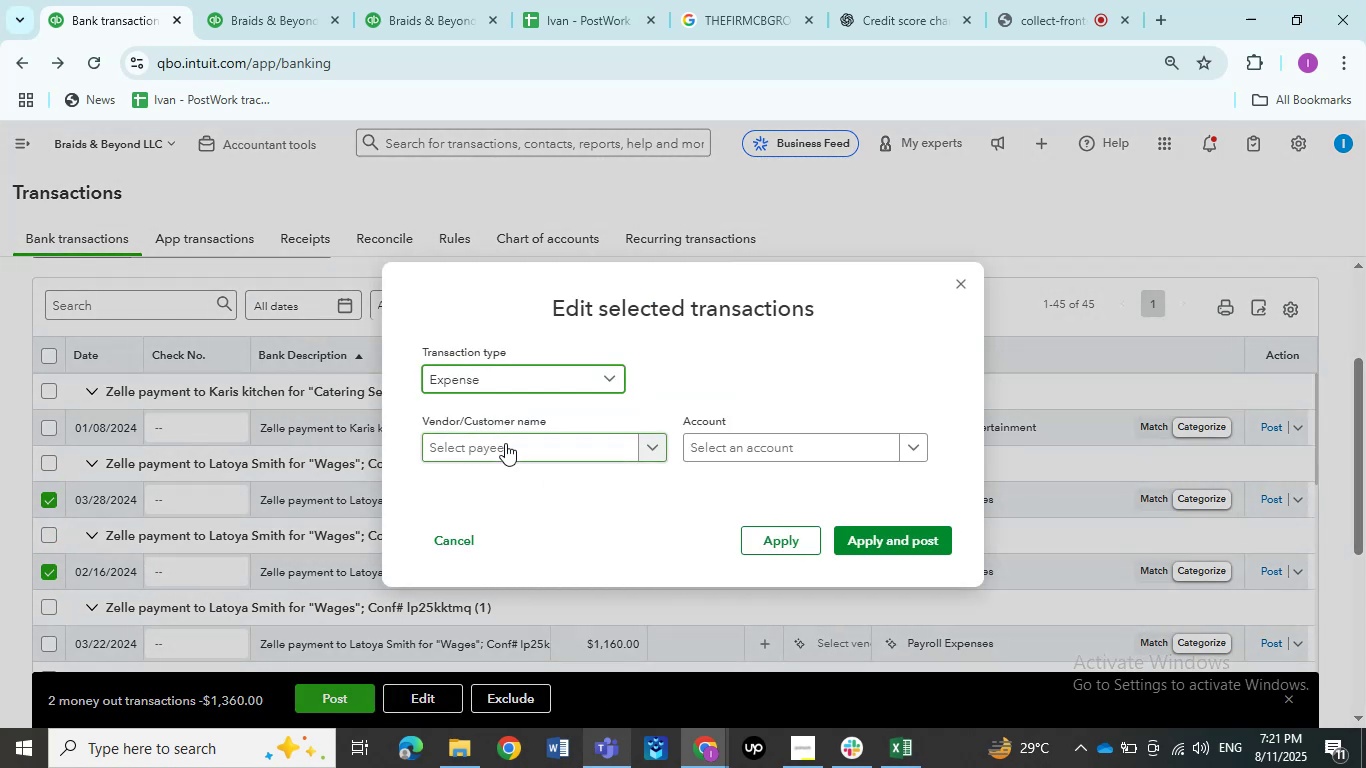 
key(Control+V)
 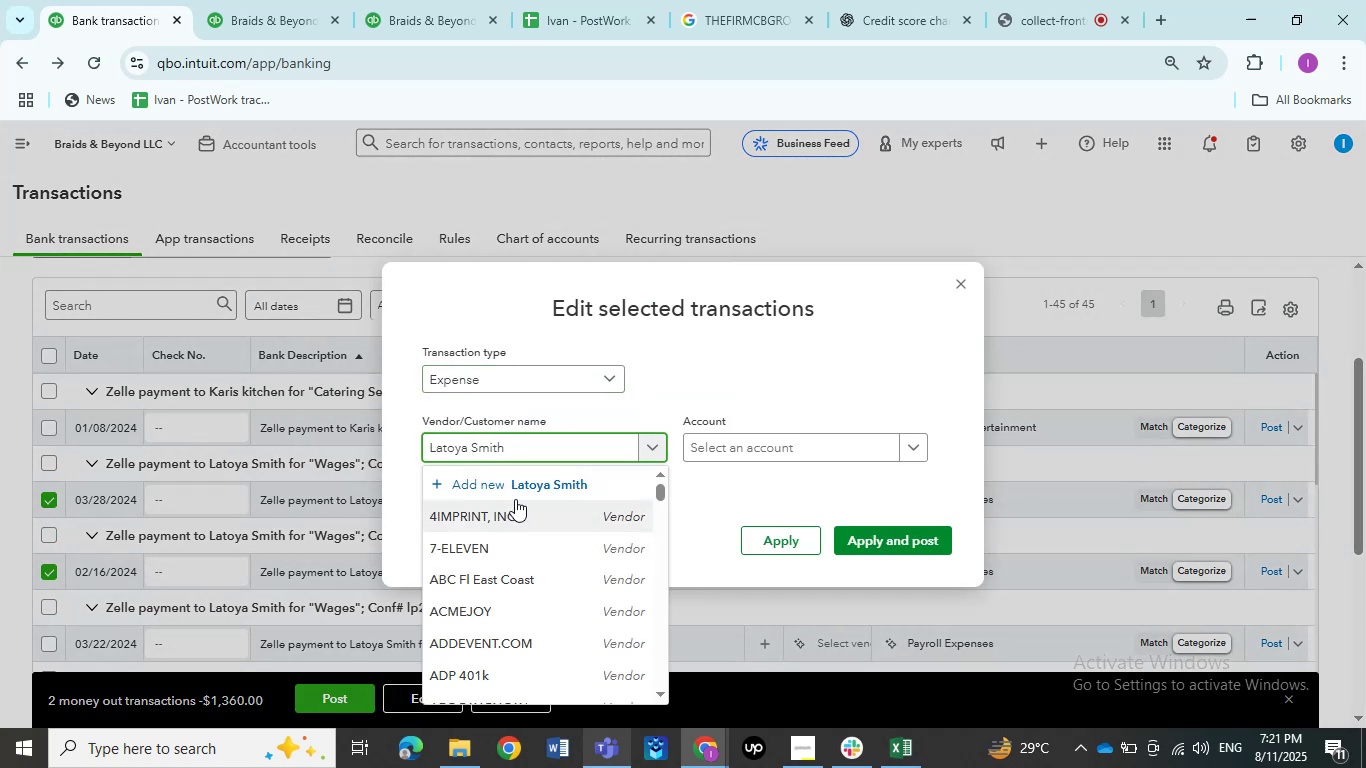 
left_click([523, 486])
 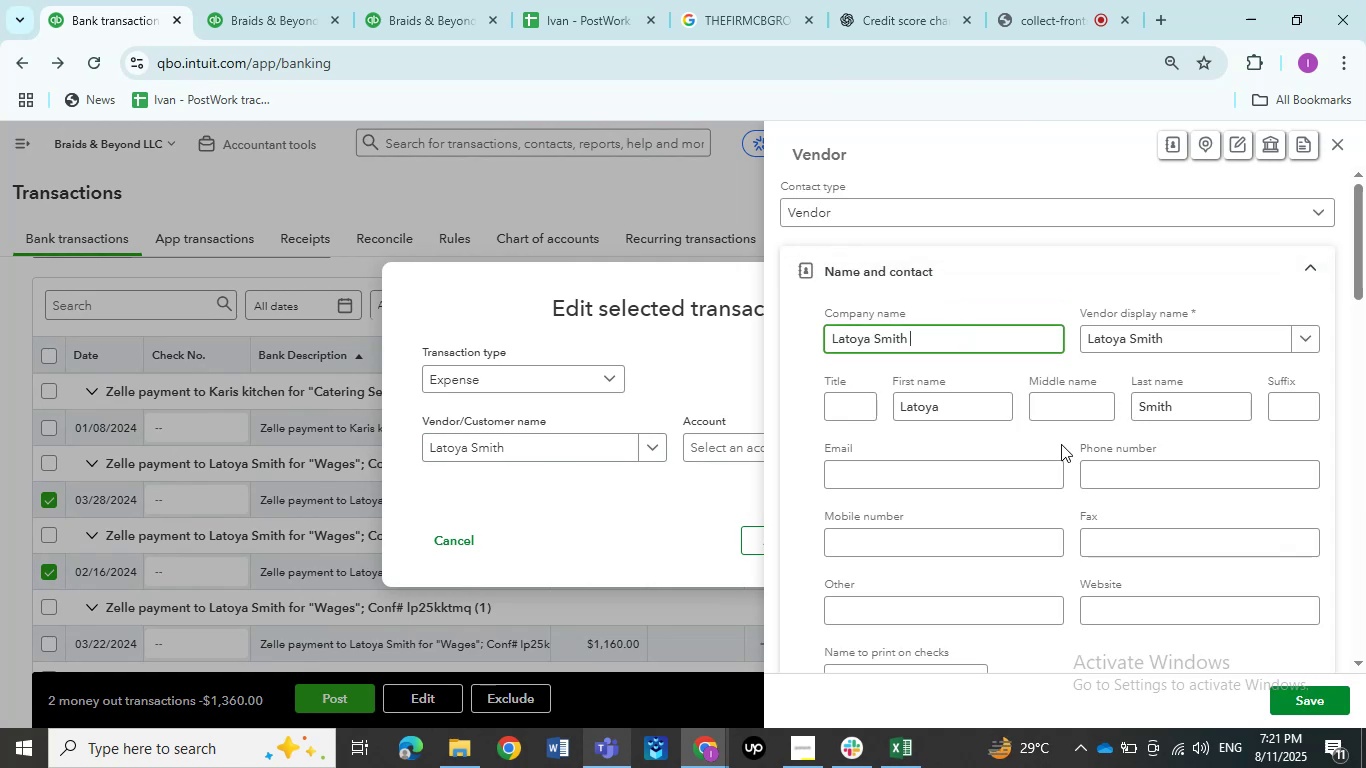 
wait(5.52)
 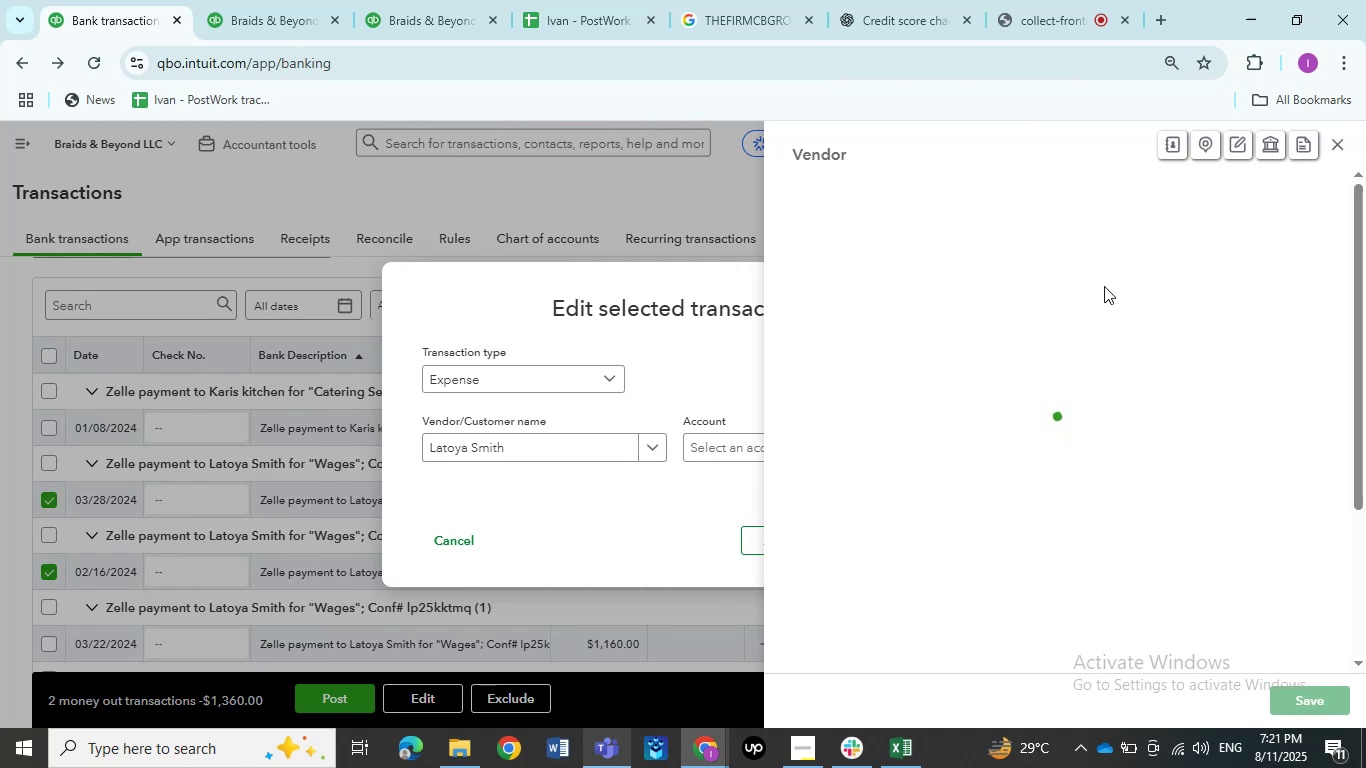 
left_click([1321, 703])
 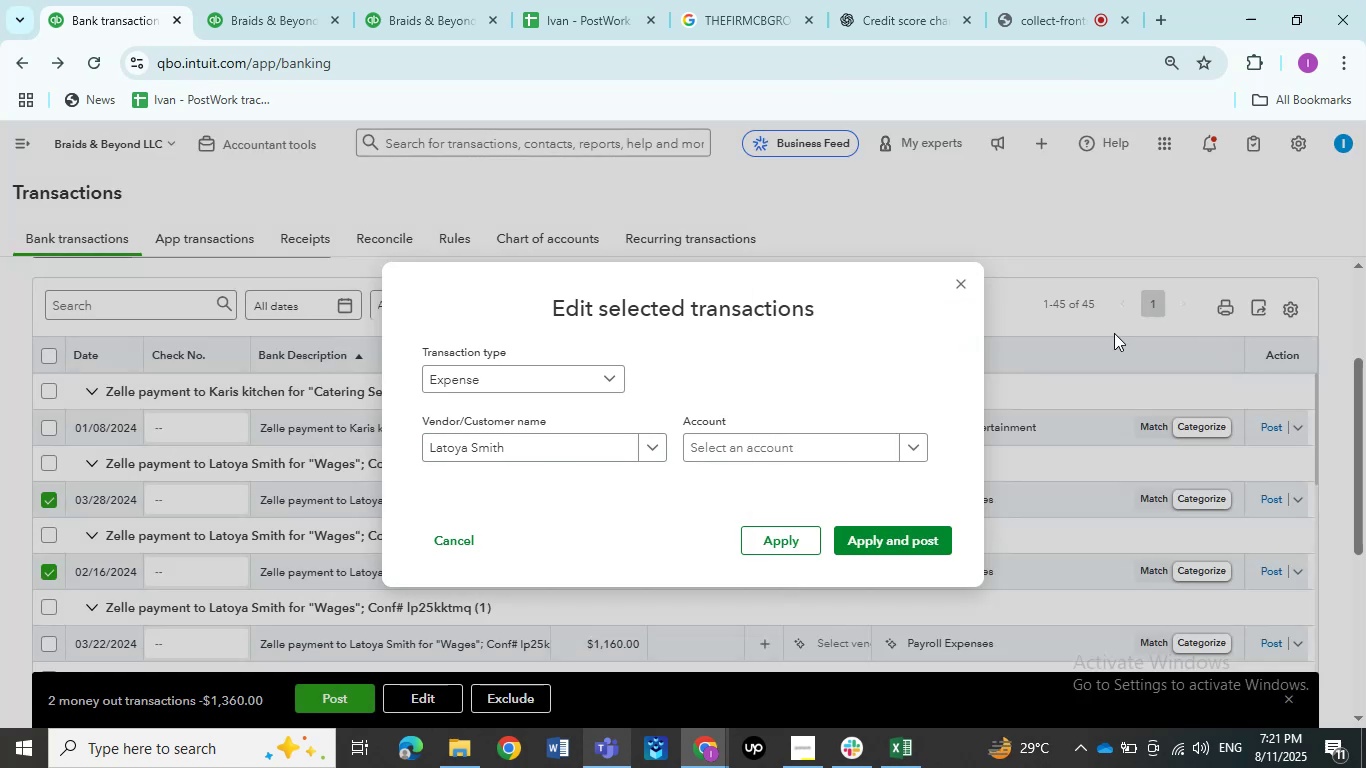 
left_click([803, 438])
 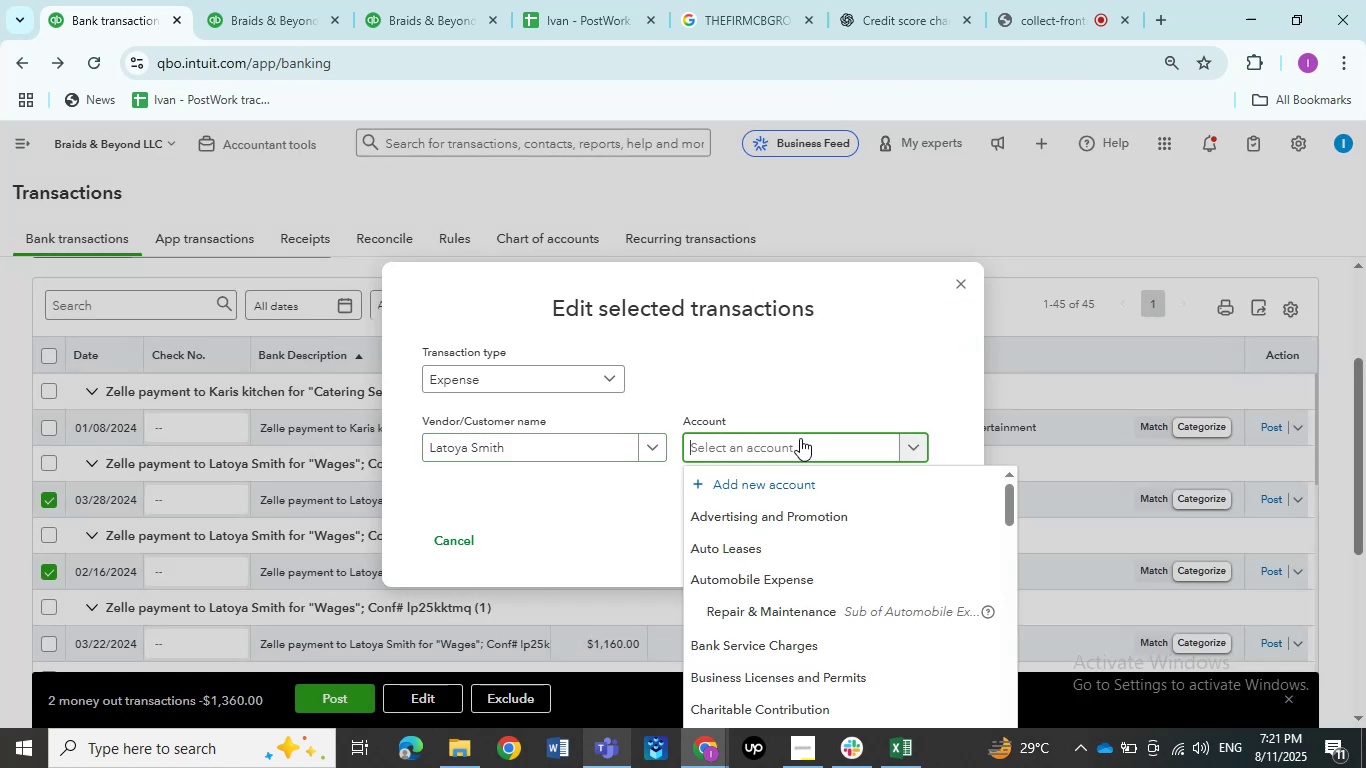 
type(wages)
 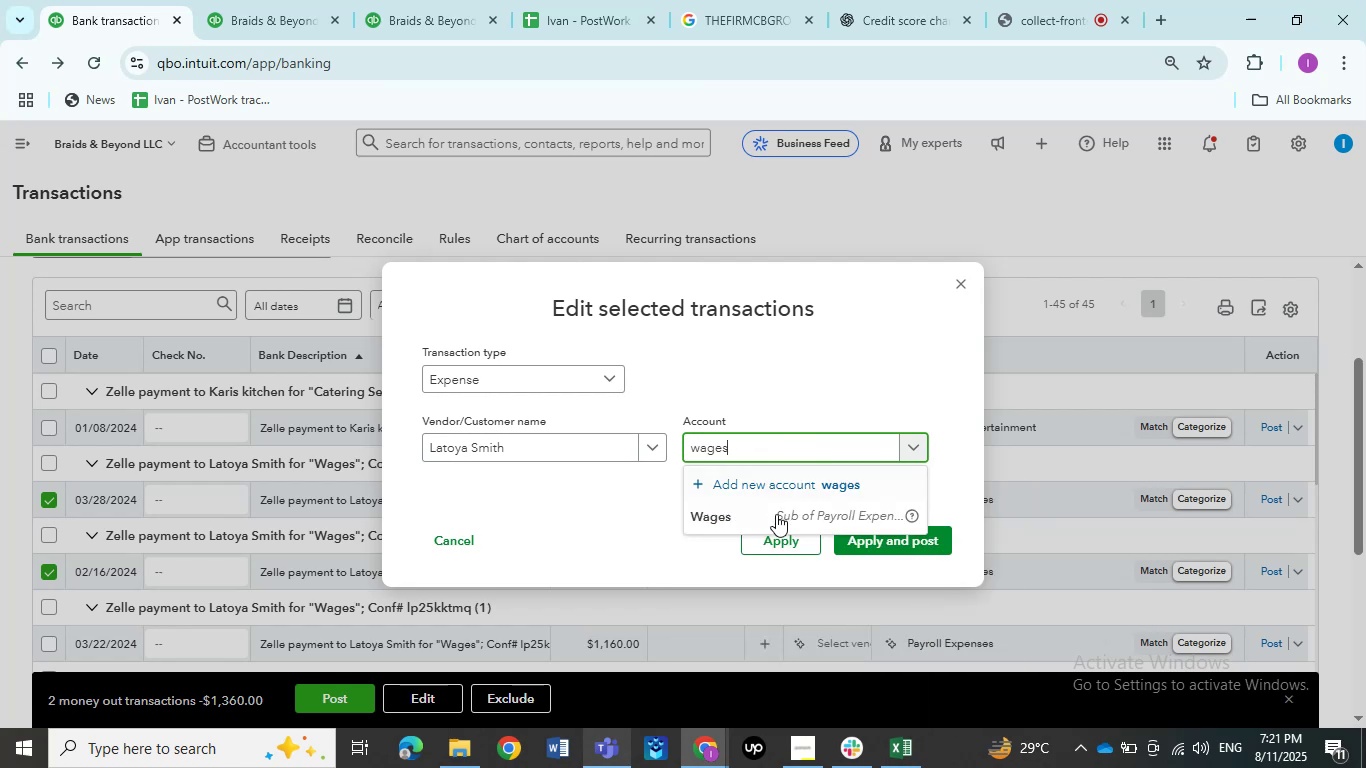 
left_click([775, 517])
 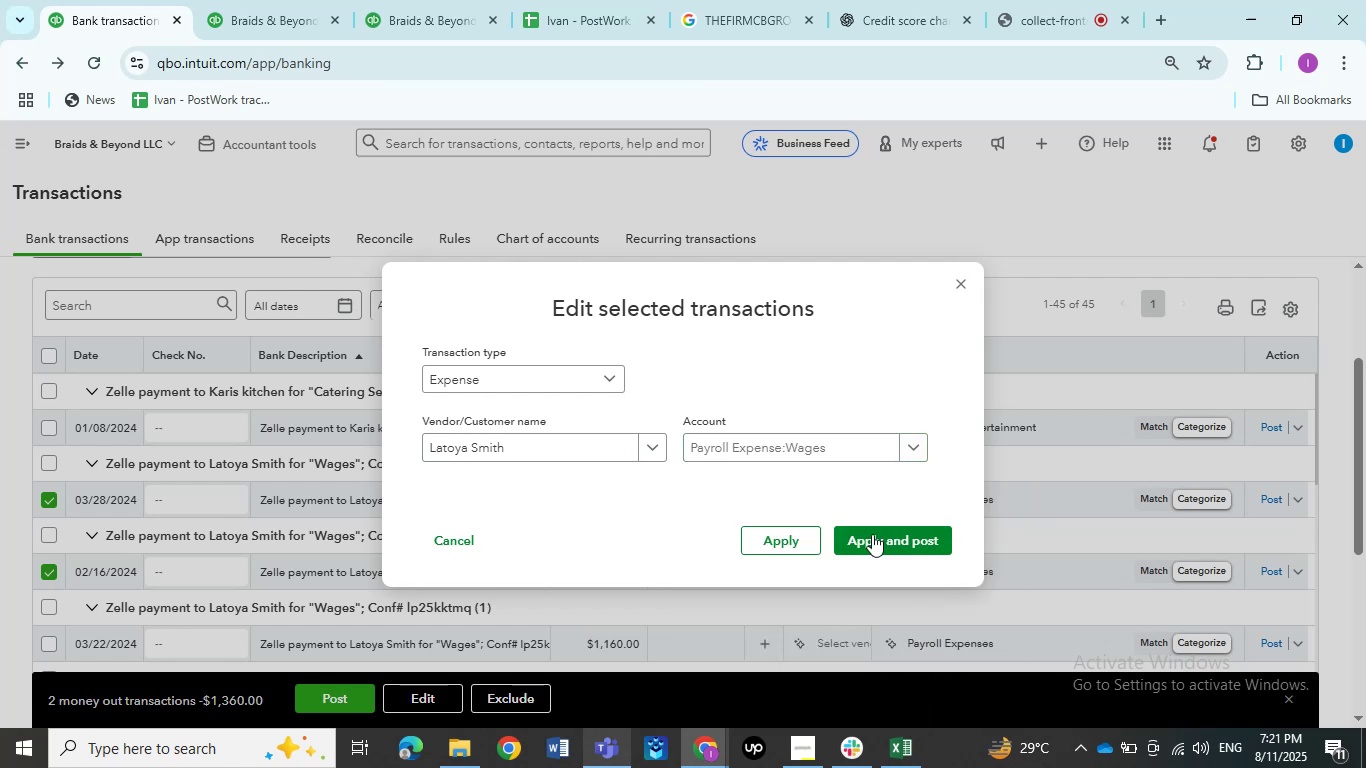 
left_click([872, 539])
 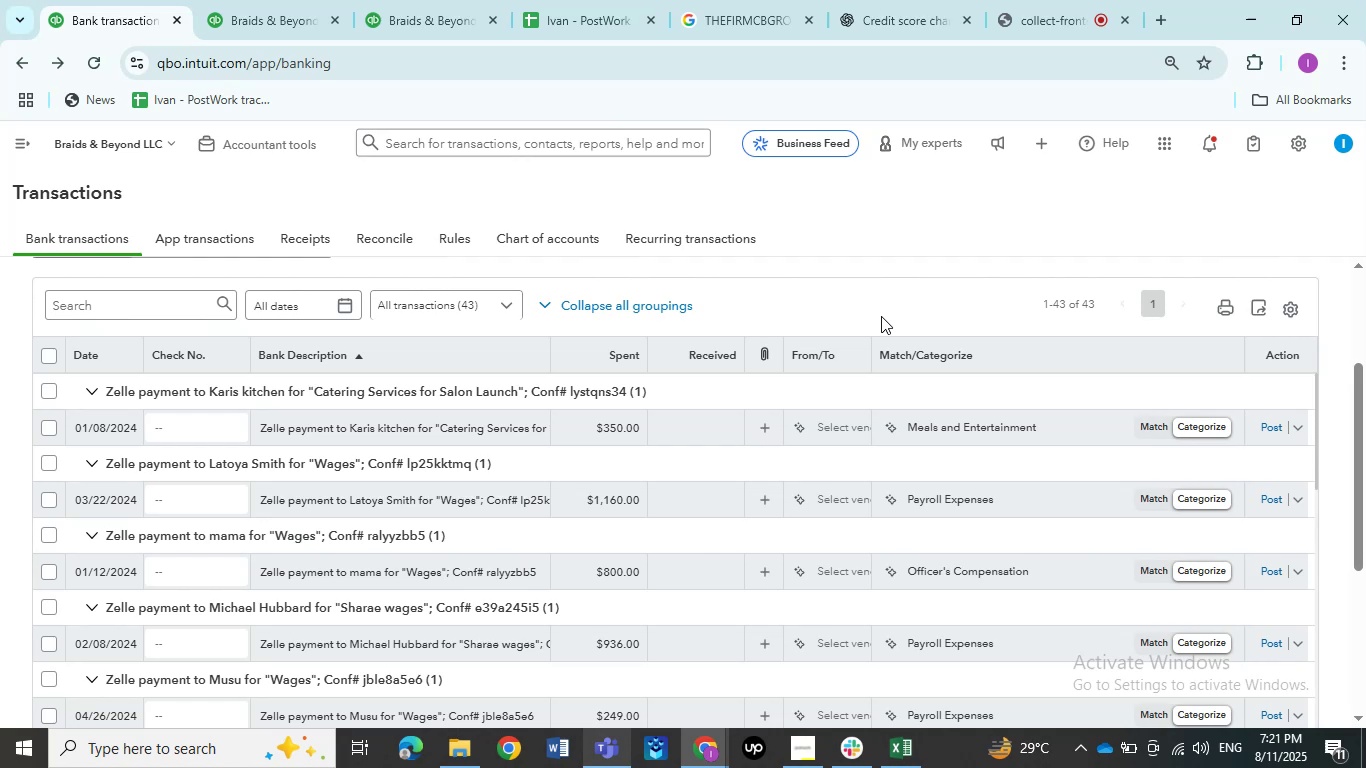 
wait(13.17)
 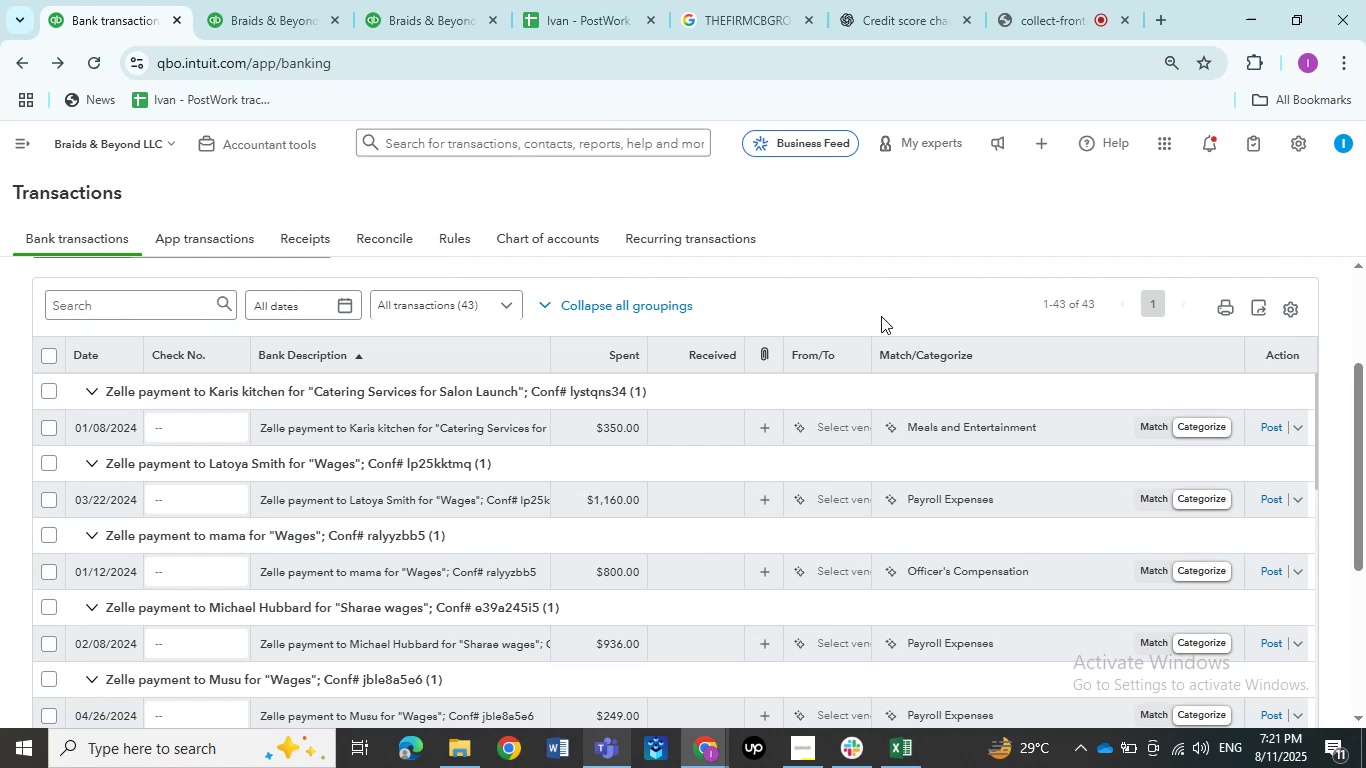 
mouse_move([426, 407])
 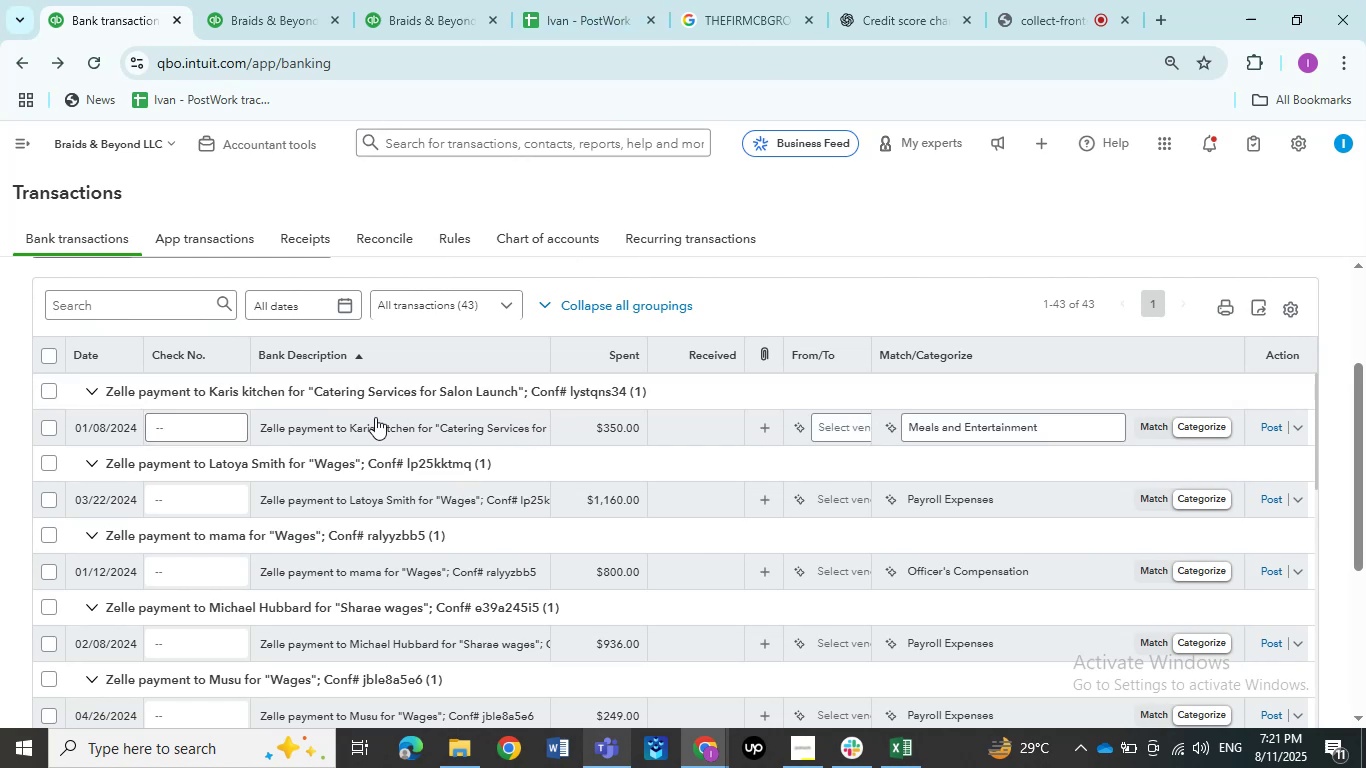 
left_click([375, 417])
 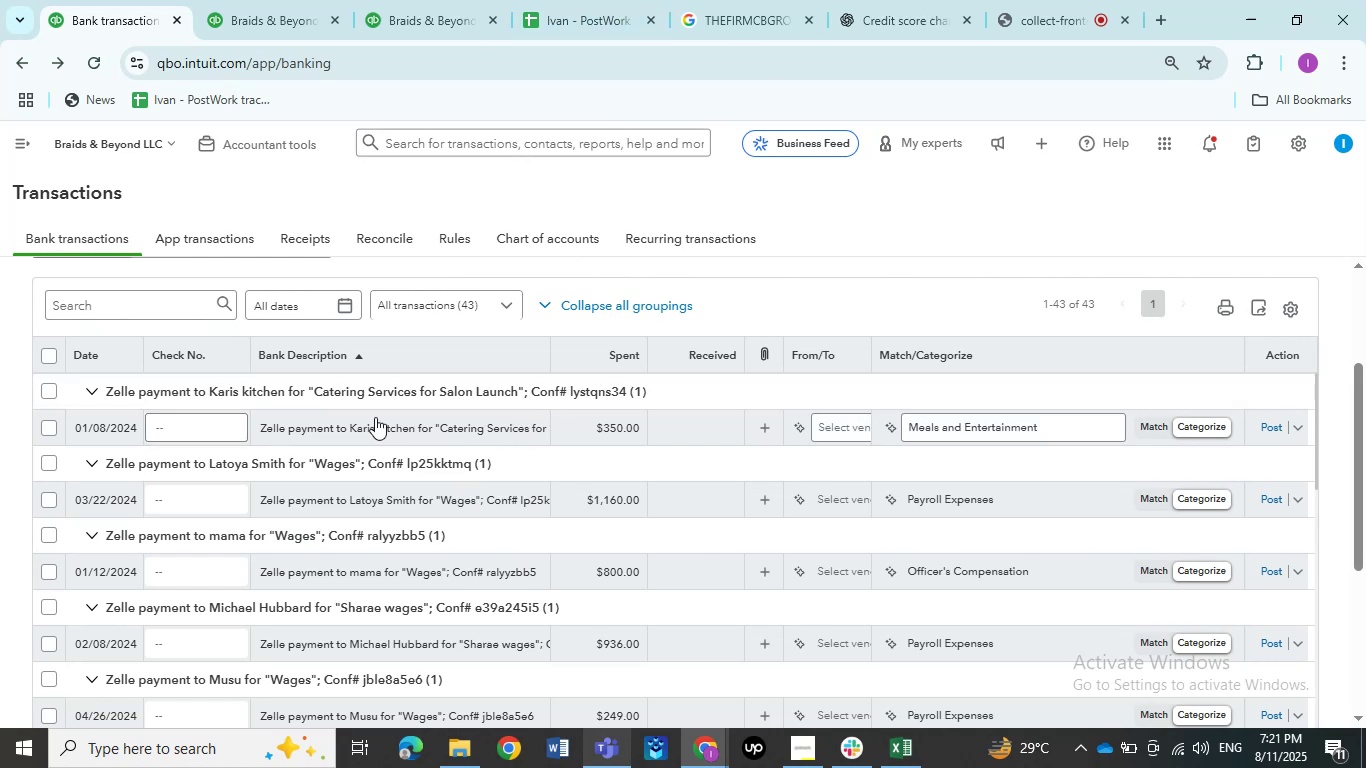 
mouse_move([355, 349])
 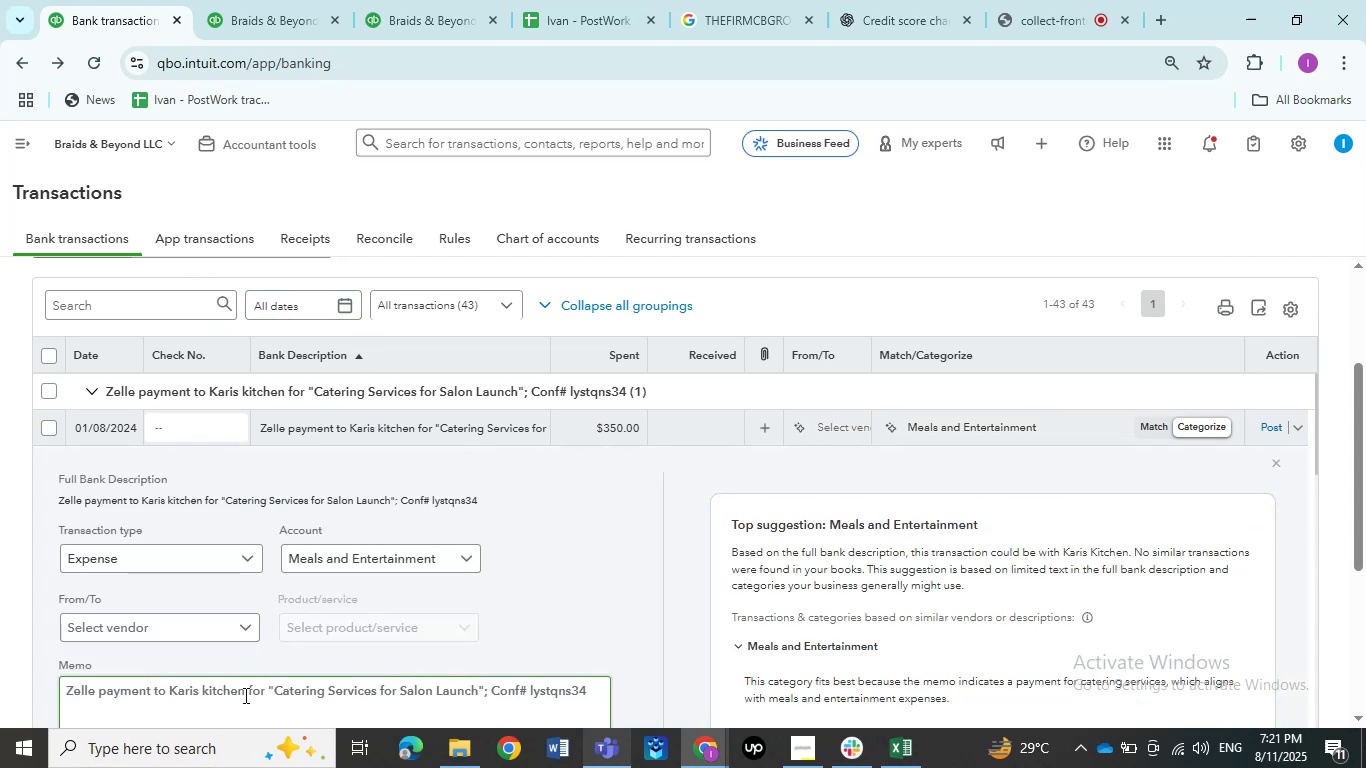 
left_click_drag(start_coordinate=[246, 692], to_coordinate=[170, 690])
 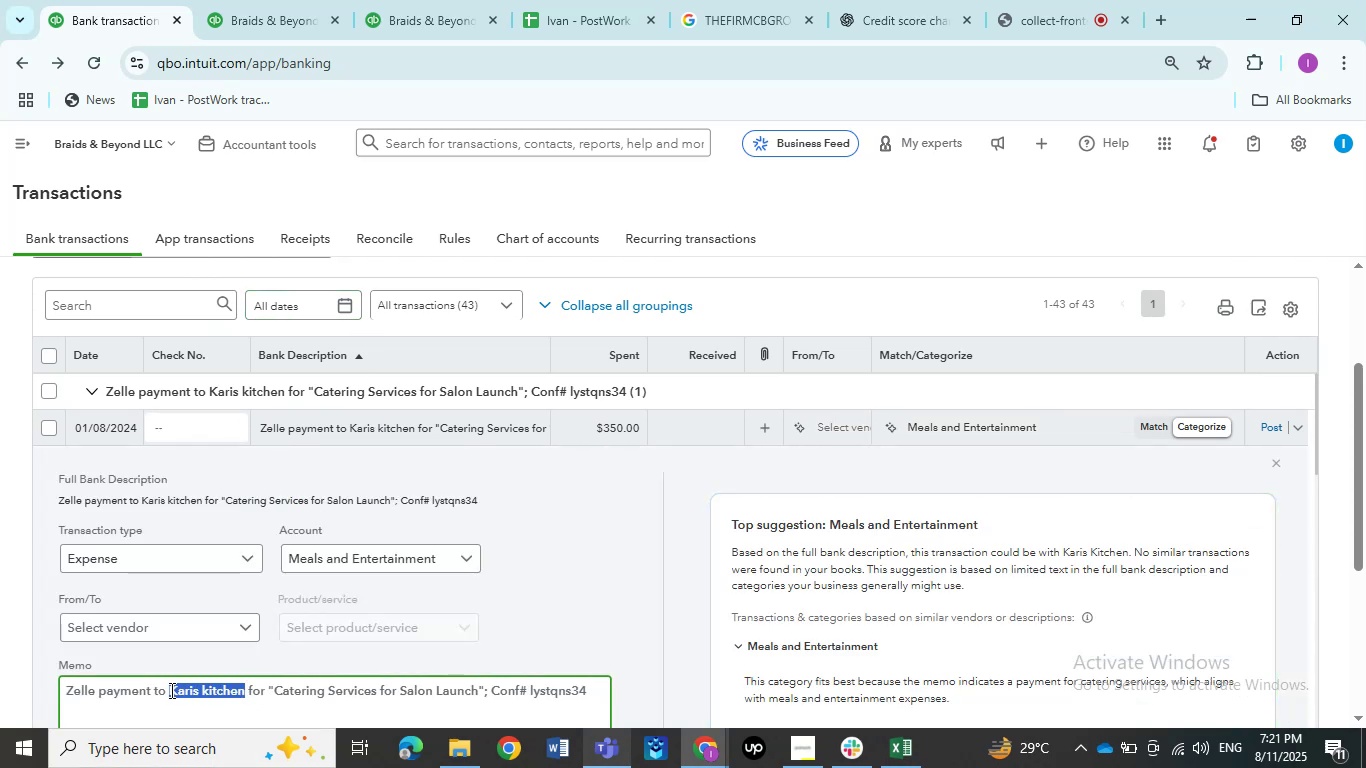 
key(Control+C)
 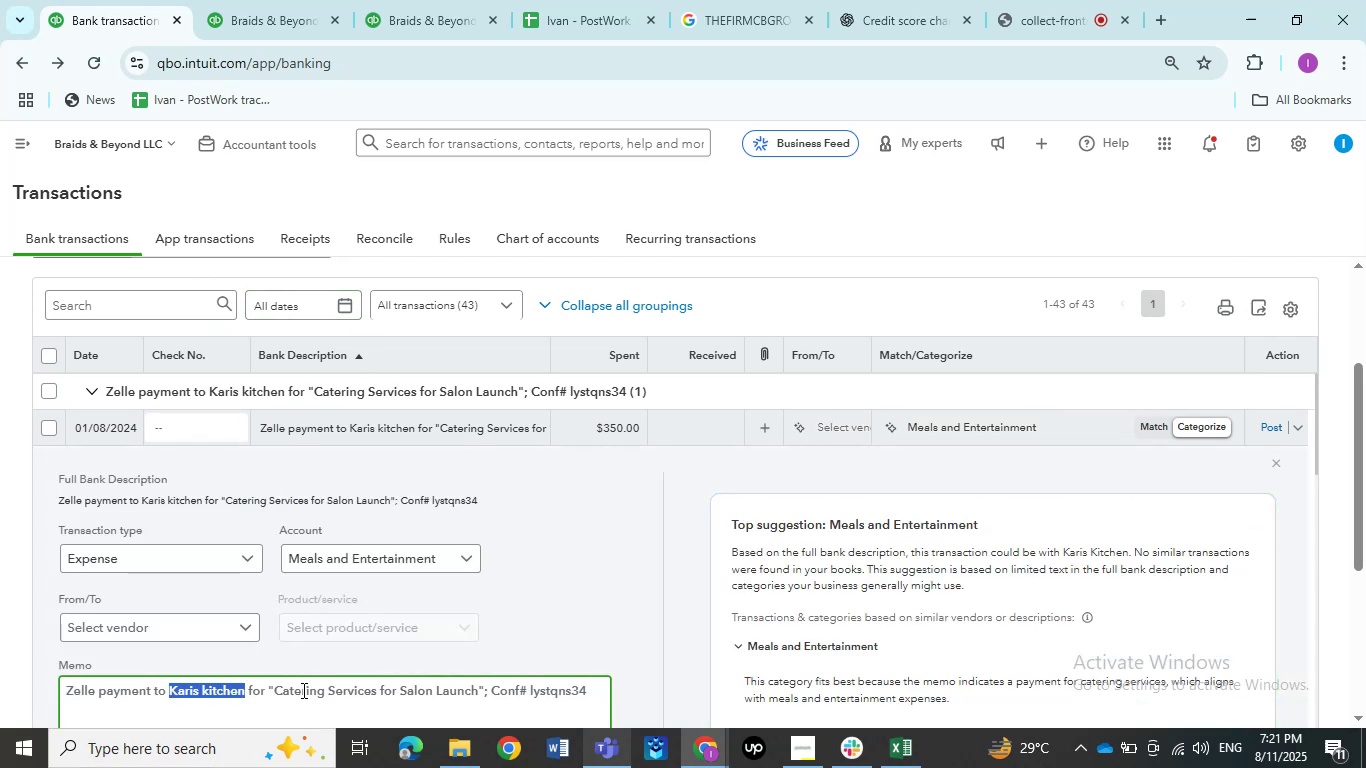 
key(Control+C)
 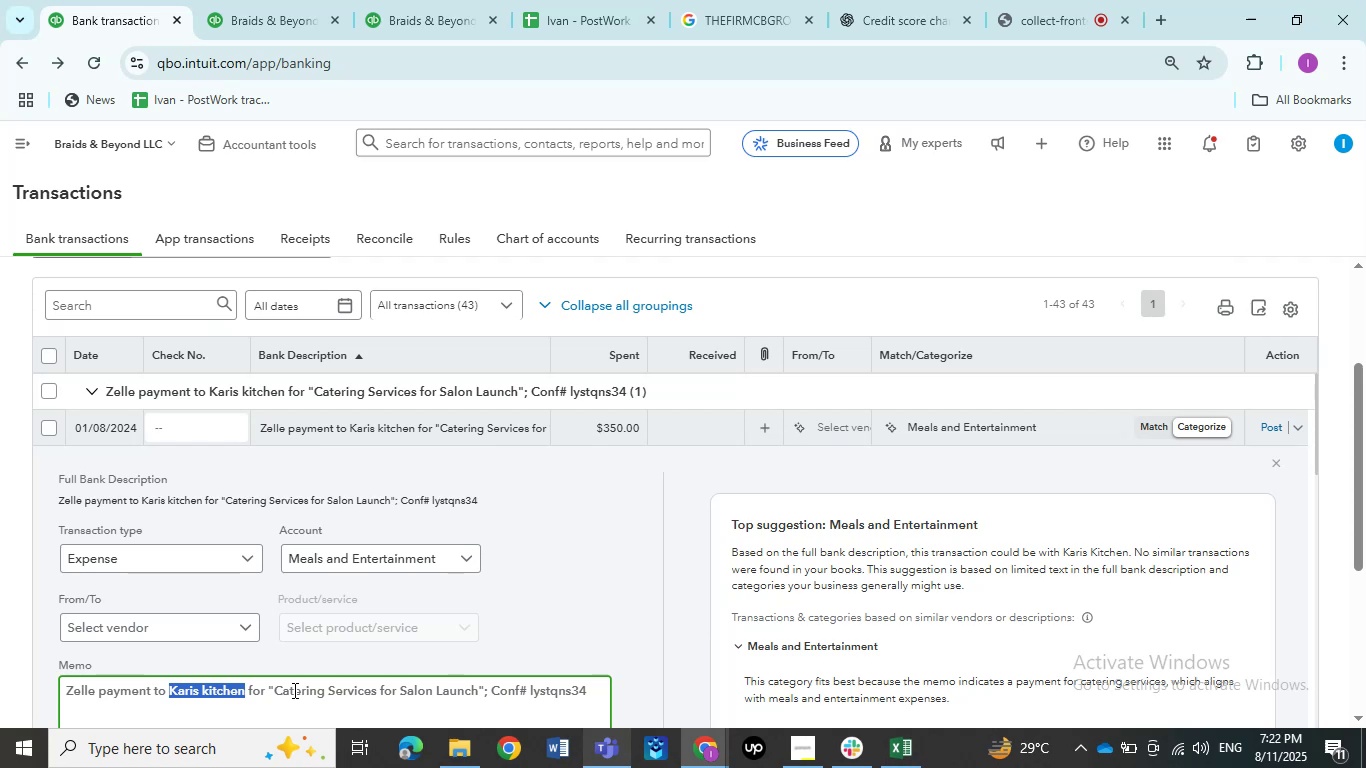 
wait(10.41)
 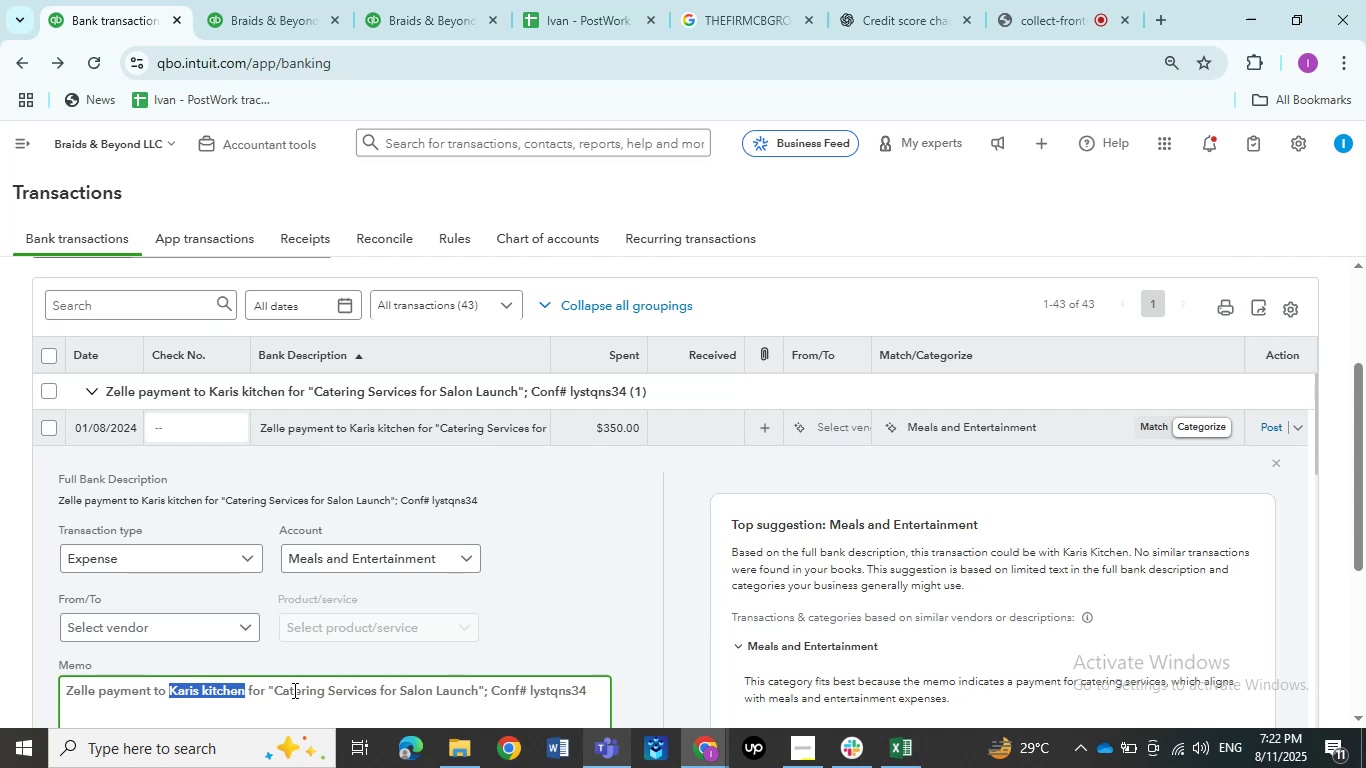 
left_click([145, 639])
 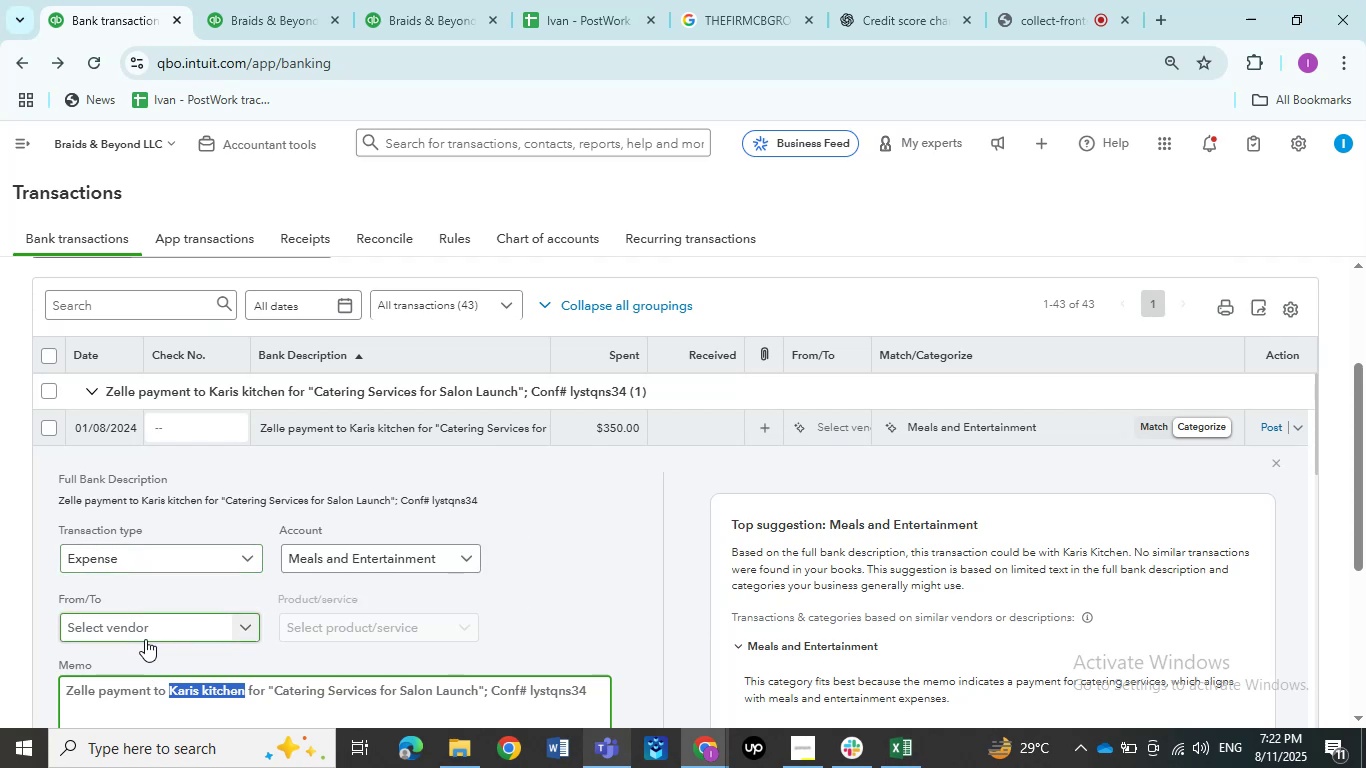 
key(Control+C)
 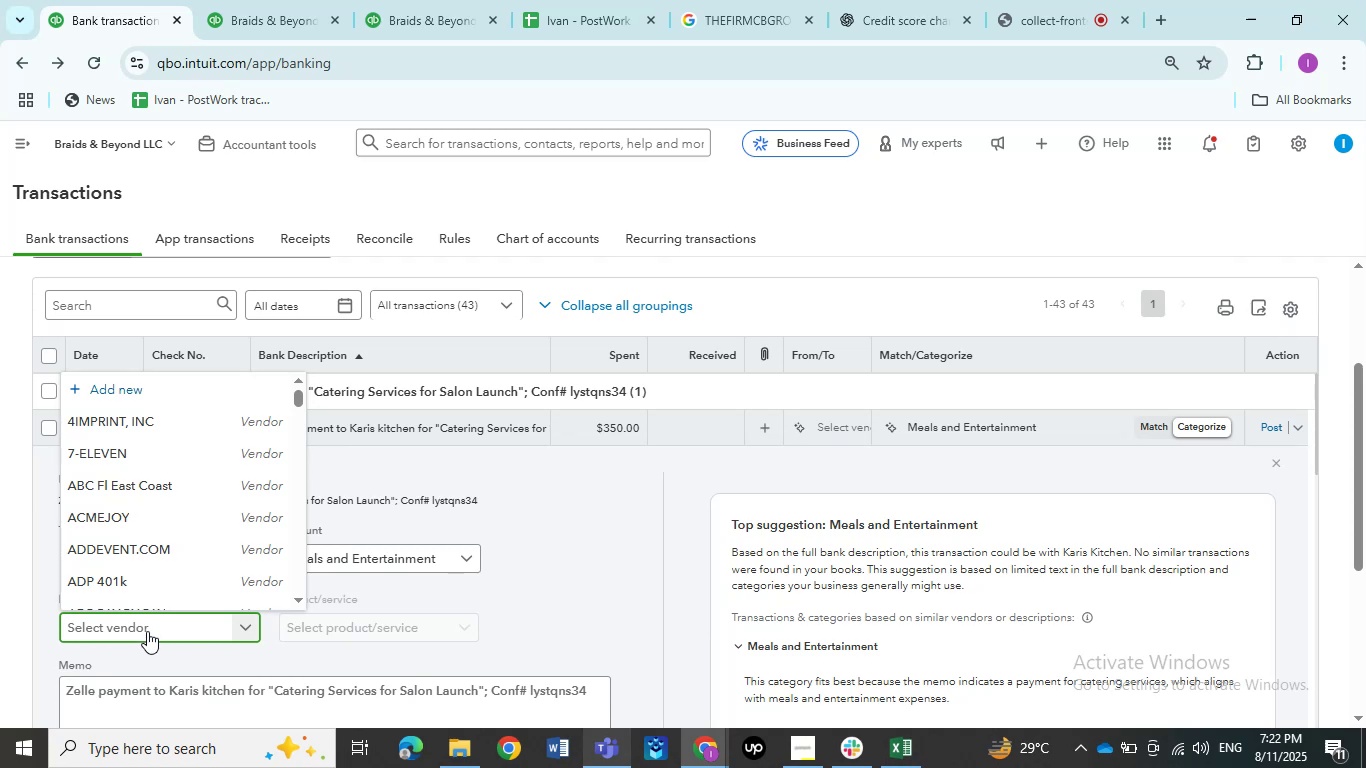 
left_click([150, 625])
 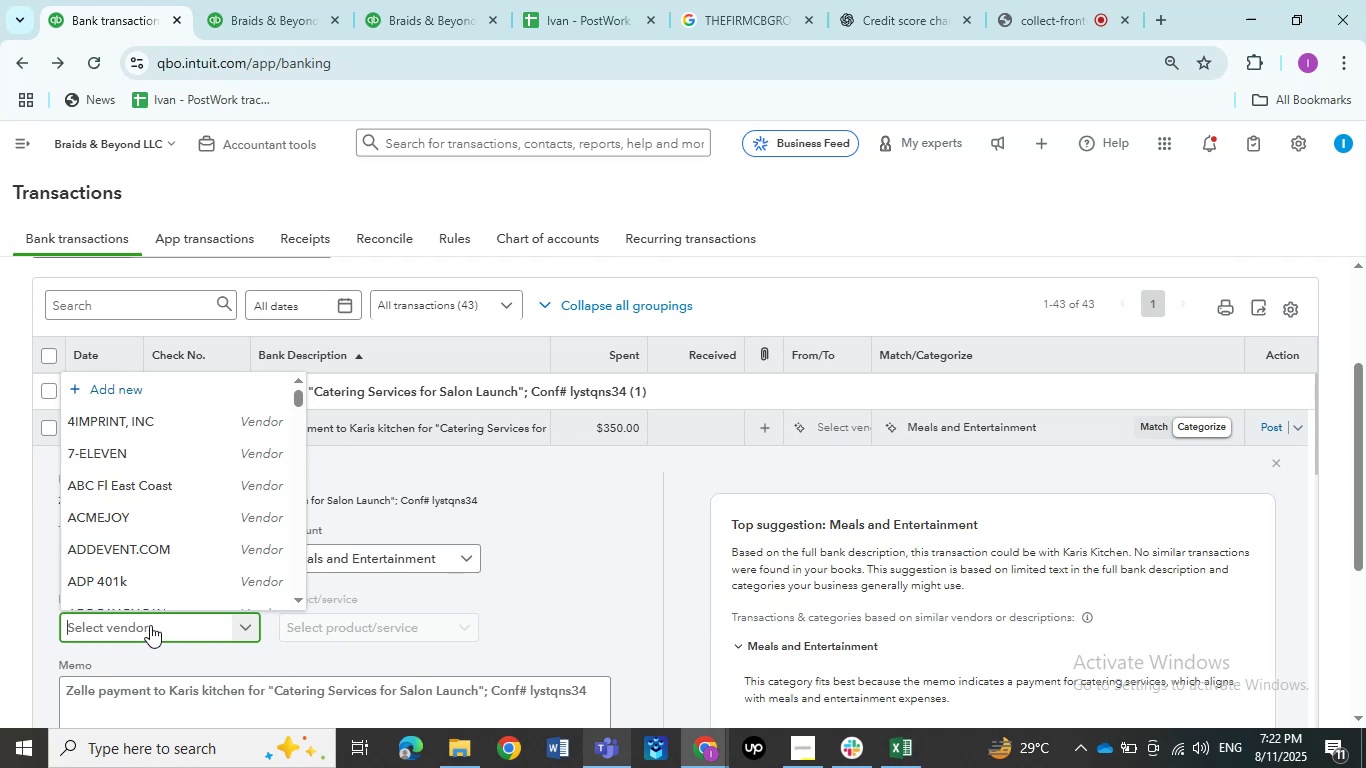 
key(Control+C)
 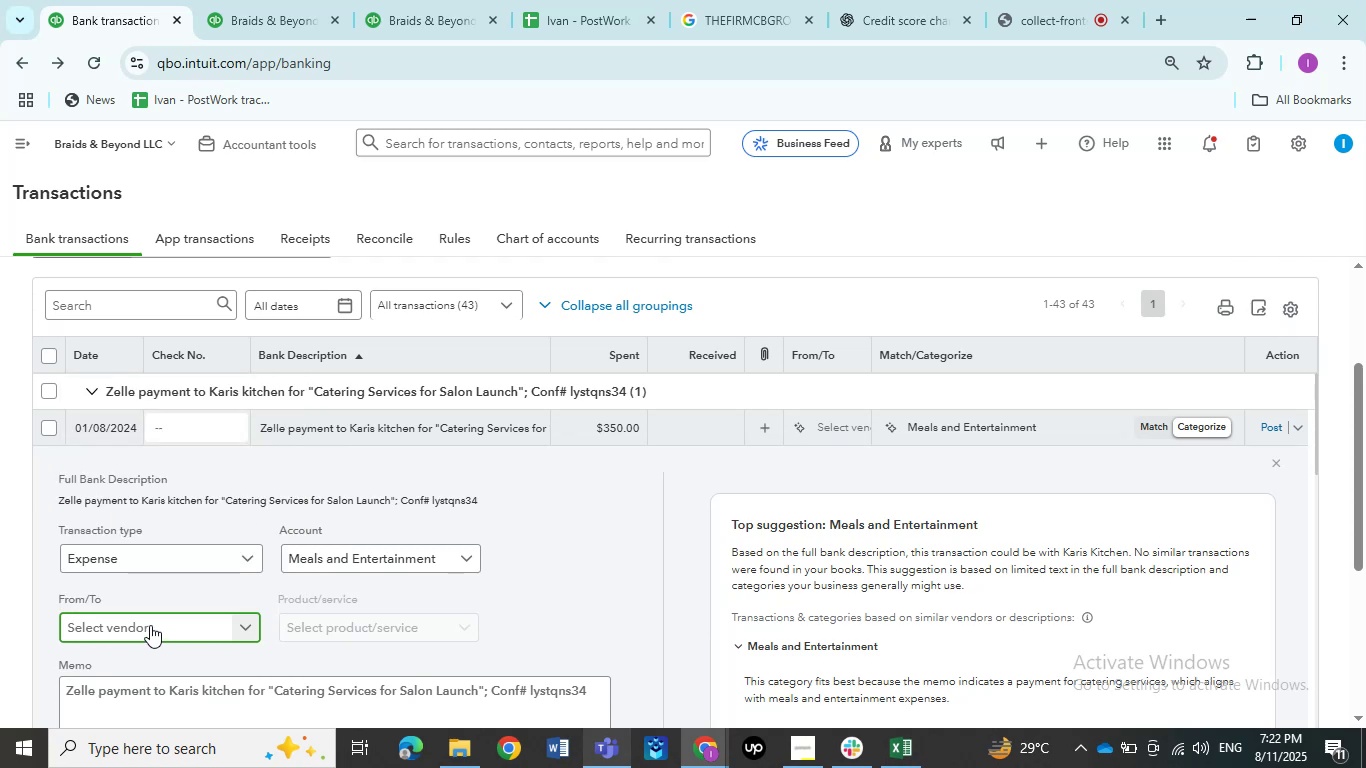 
key(Control+V)
 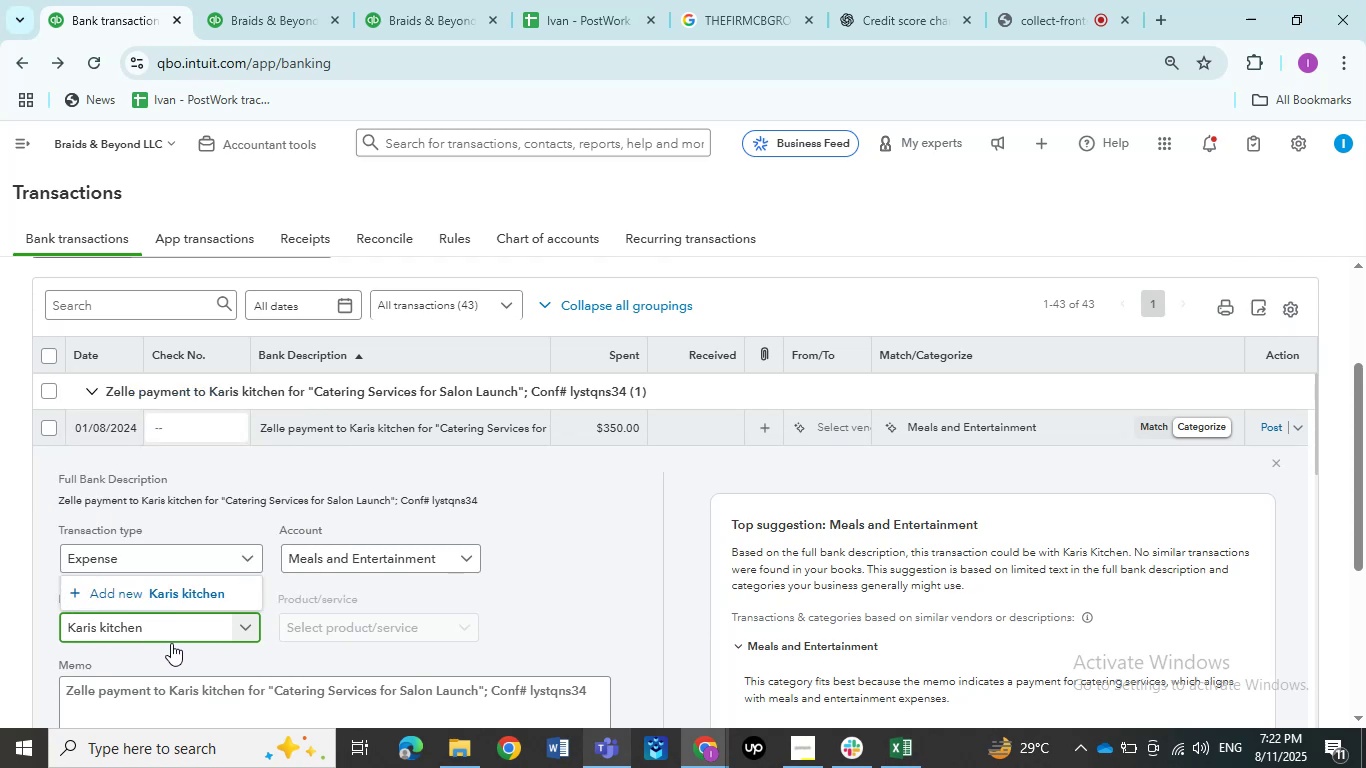 
left_click([186, 600])
 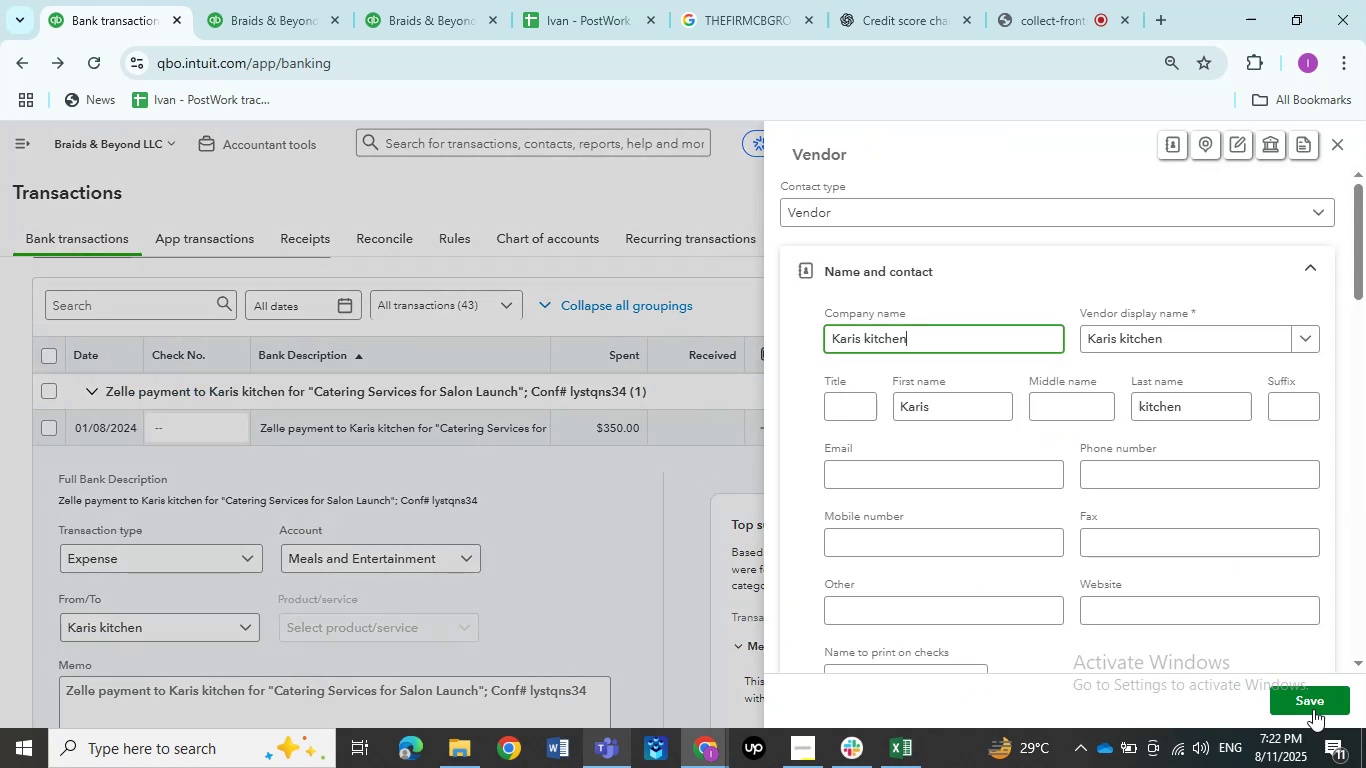 
left_click([1314, 700])
 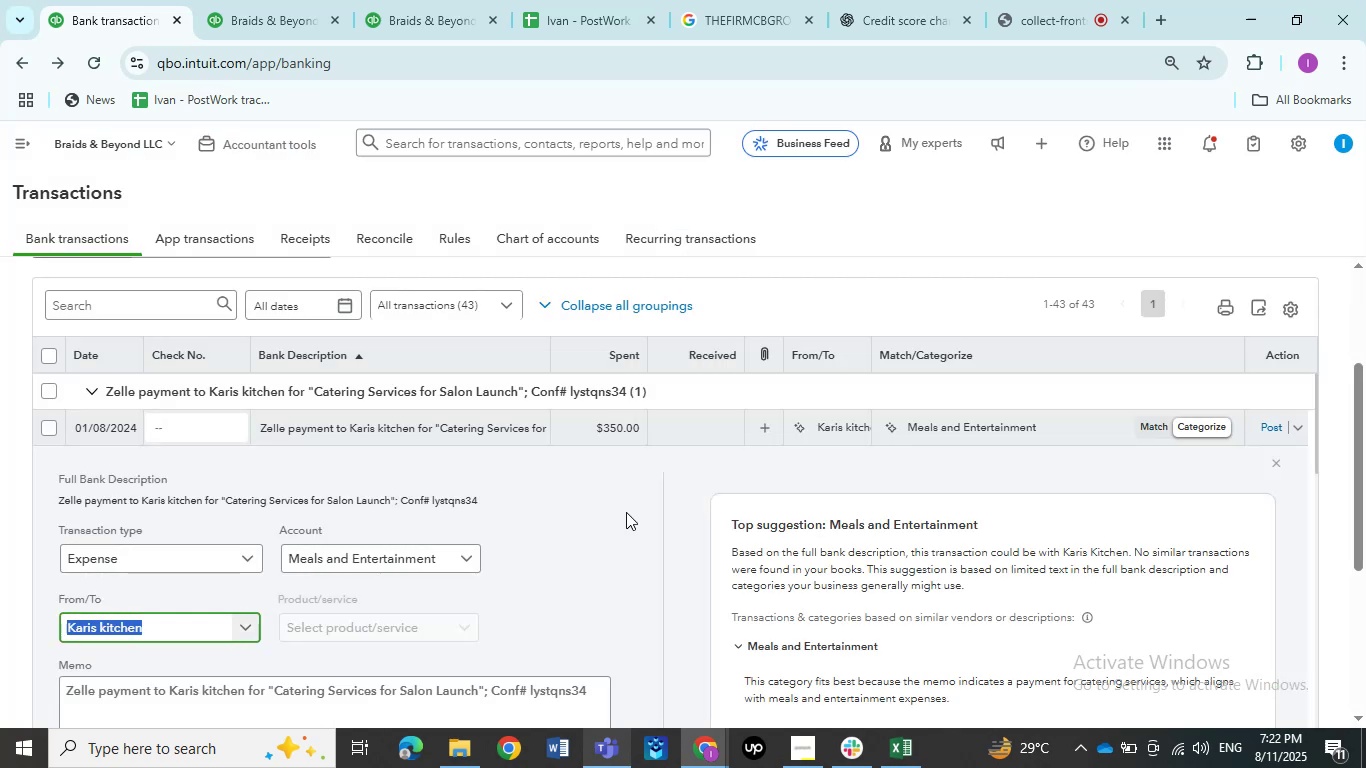 
left_click([354, 551])
 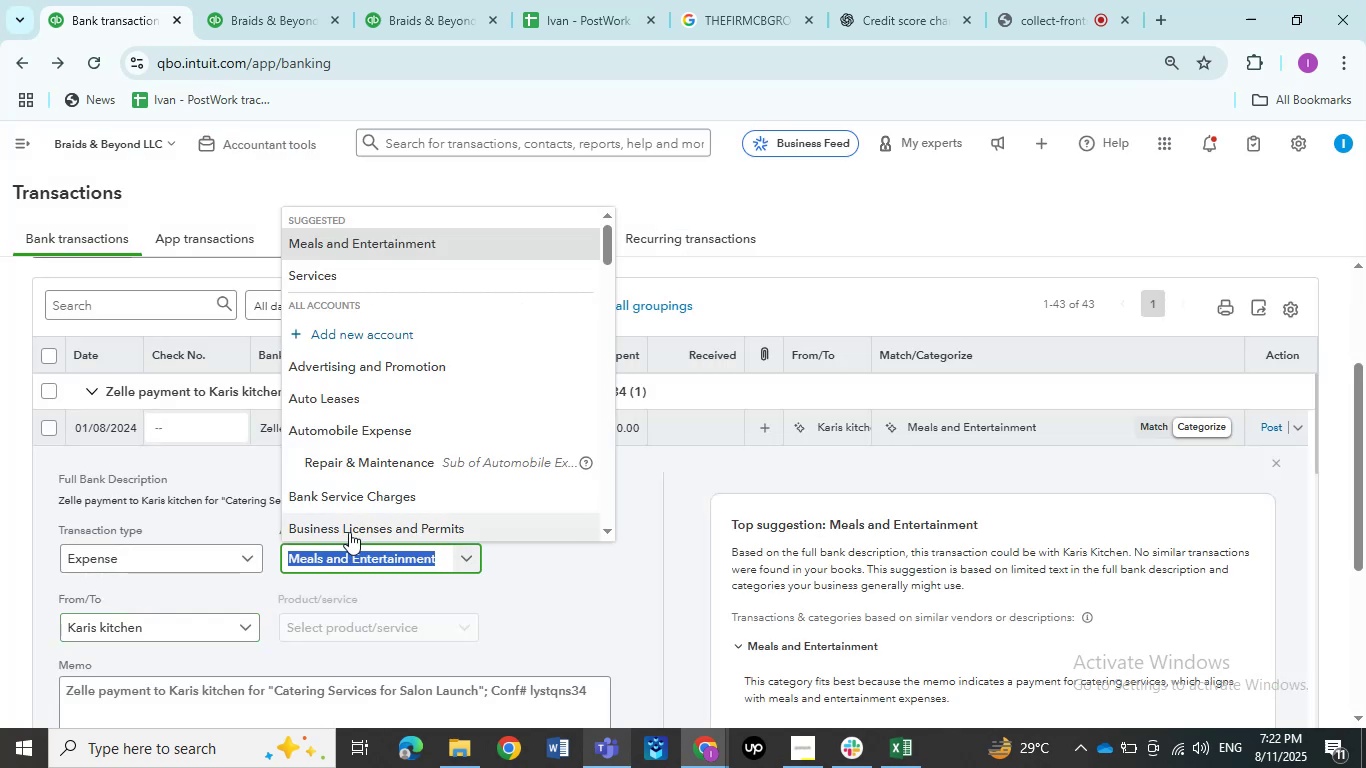 
type(ask)
 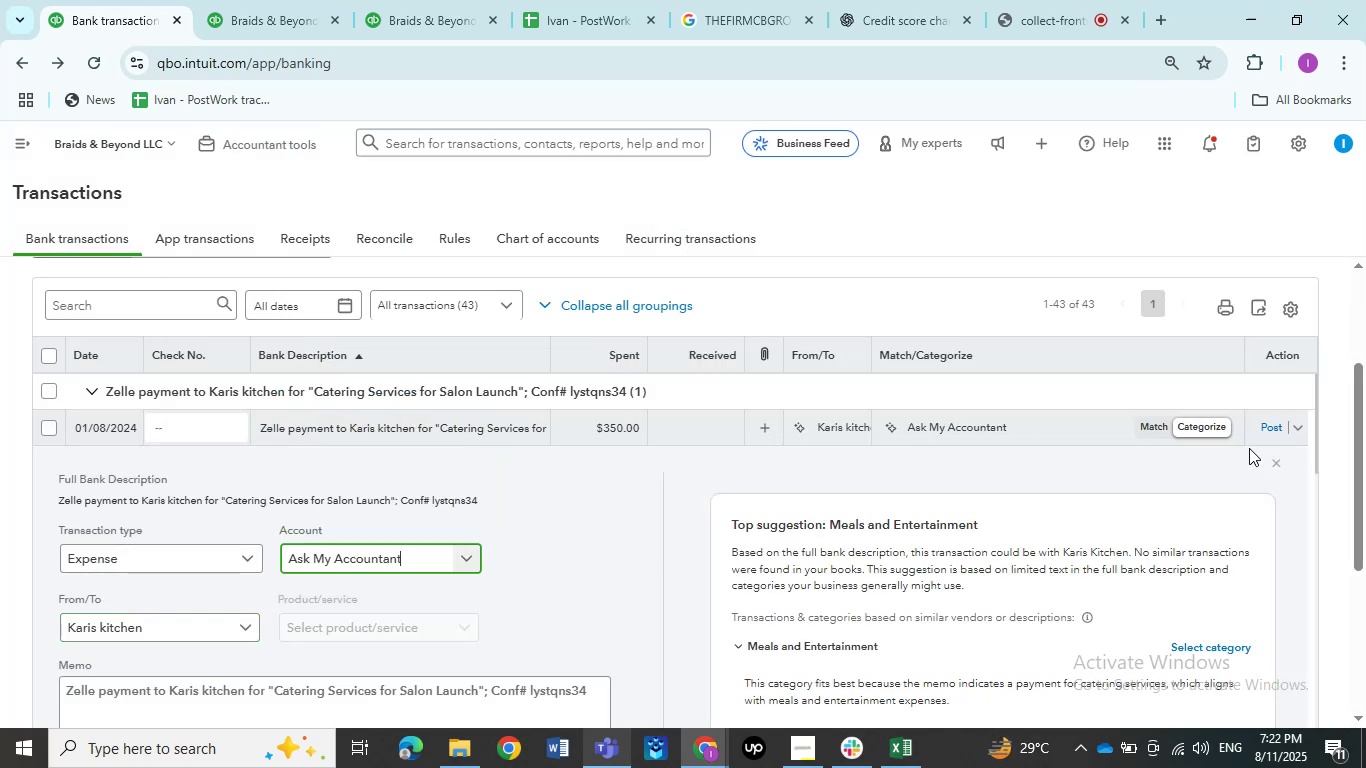 
left_click([1270, 425])
 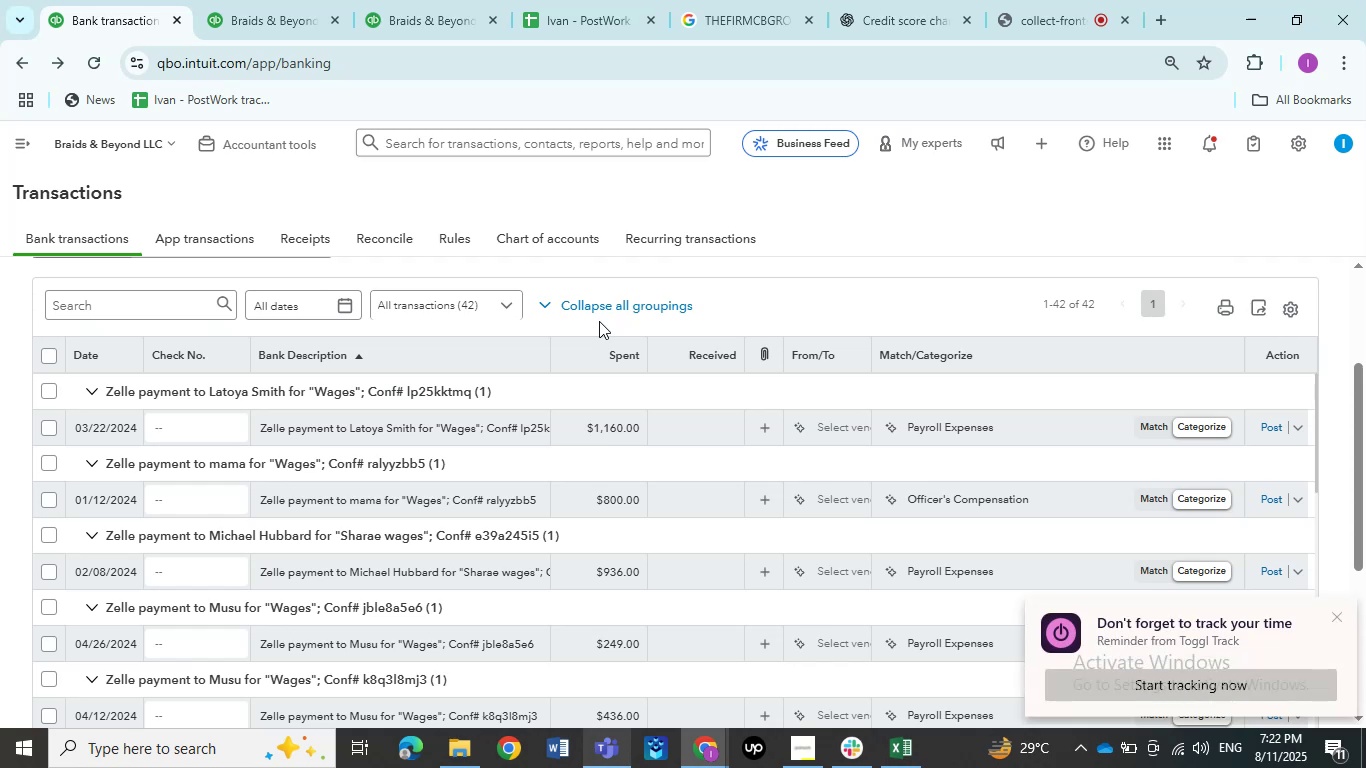 
wait(20.29)
 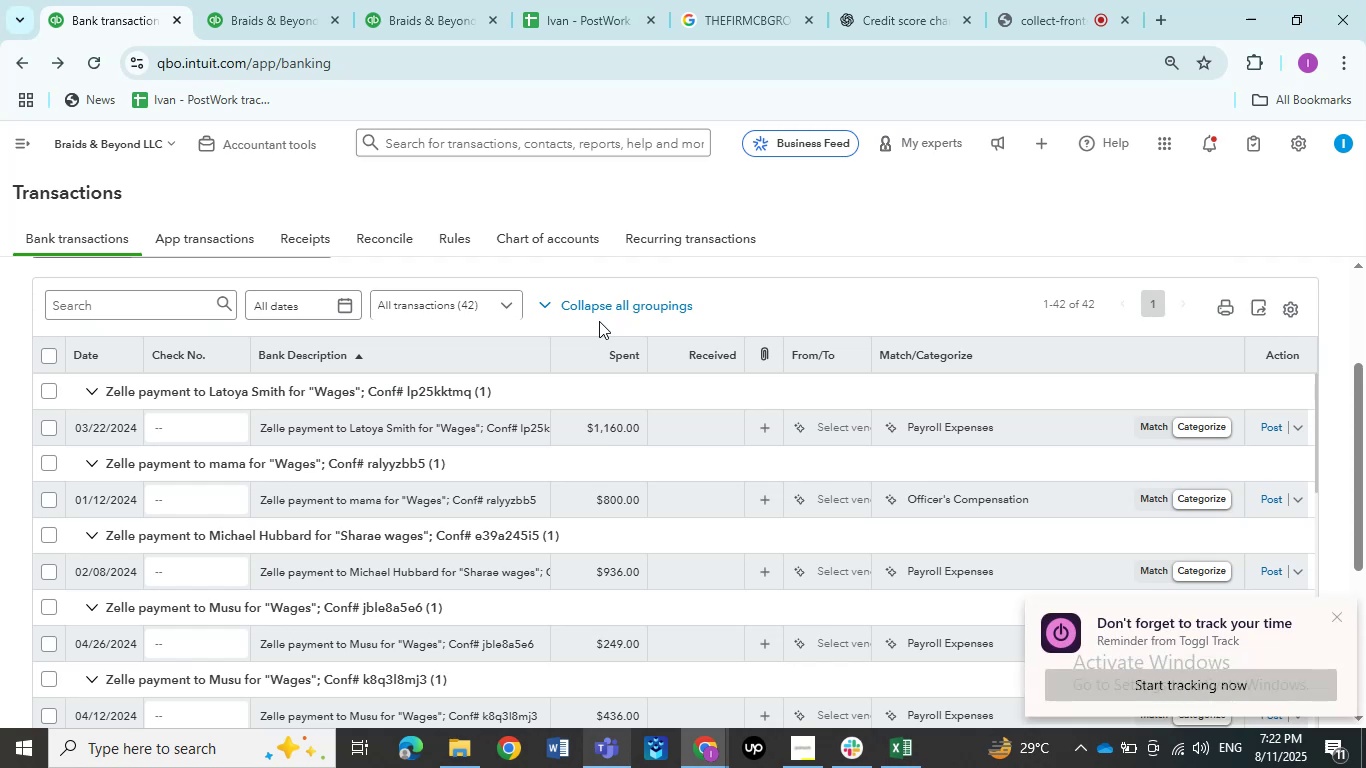 
left_click([426, 421])
 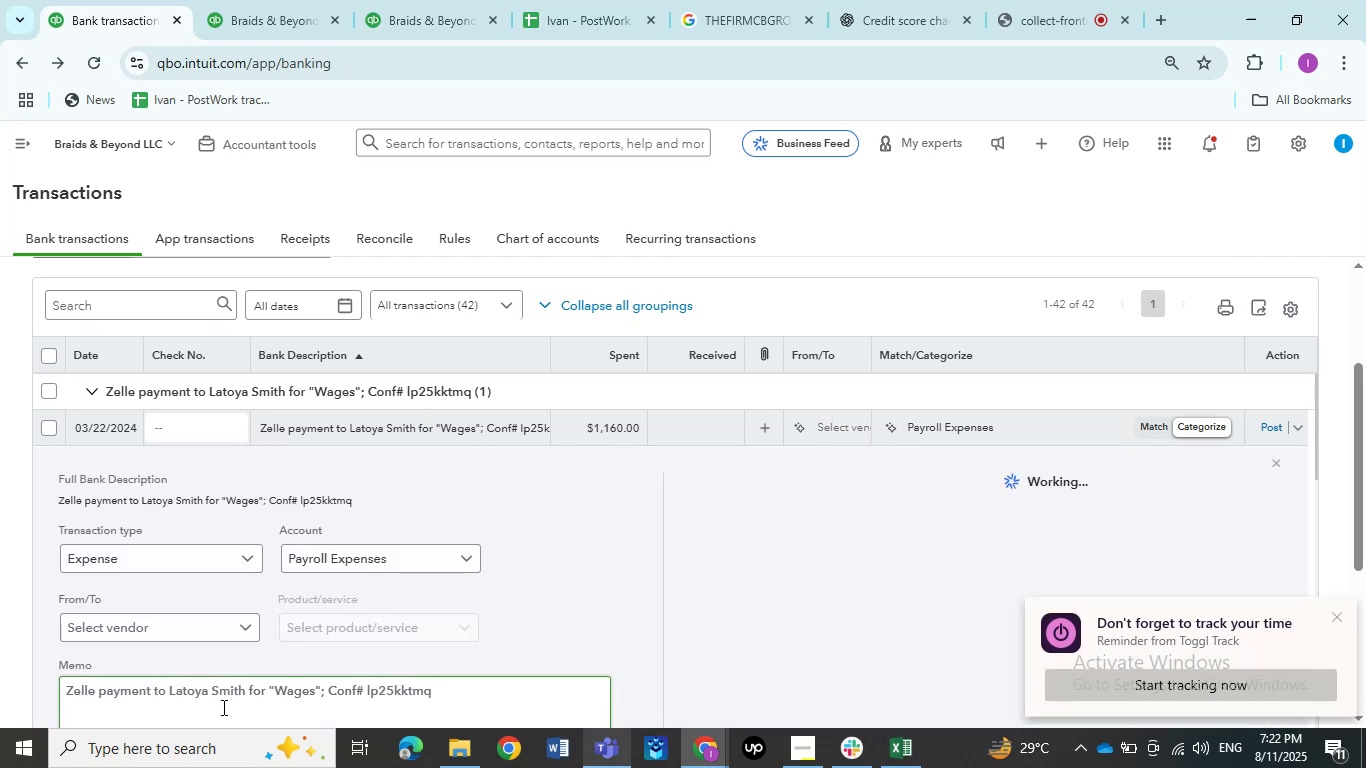 
left_click_drag(start_coordinate=[248, 690], to_coordinate=[172, 689])
 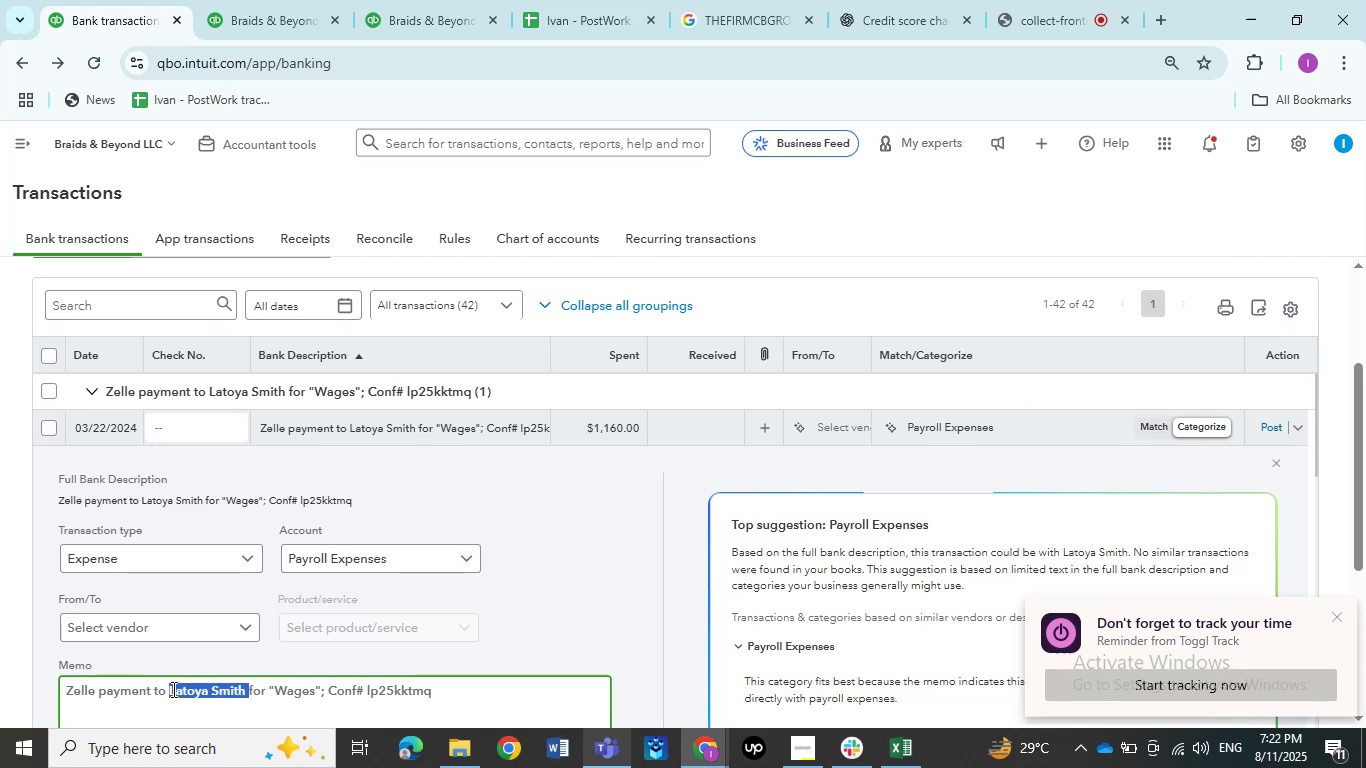 
key(Control+C)
 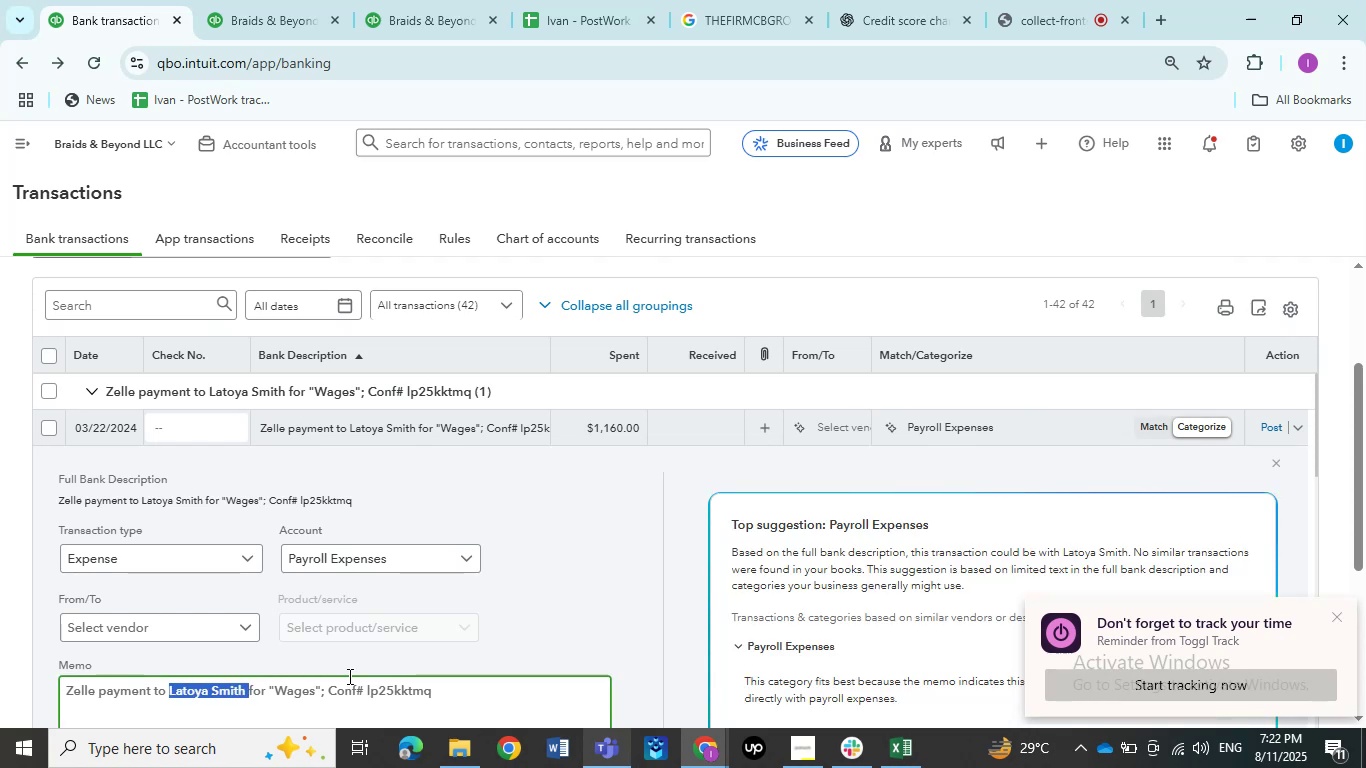 
key(Control+C)
 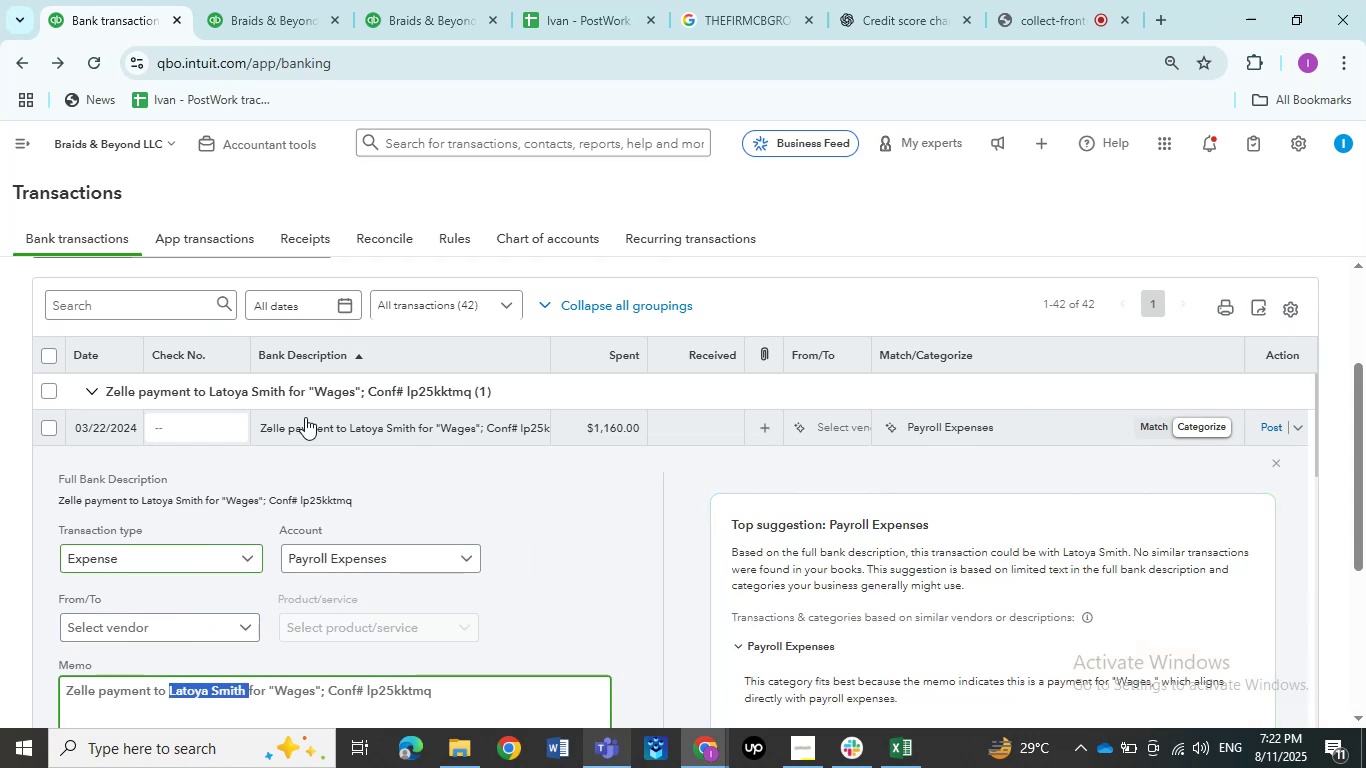 
left_click([323, 420])
 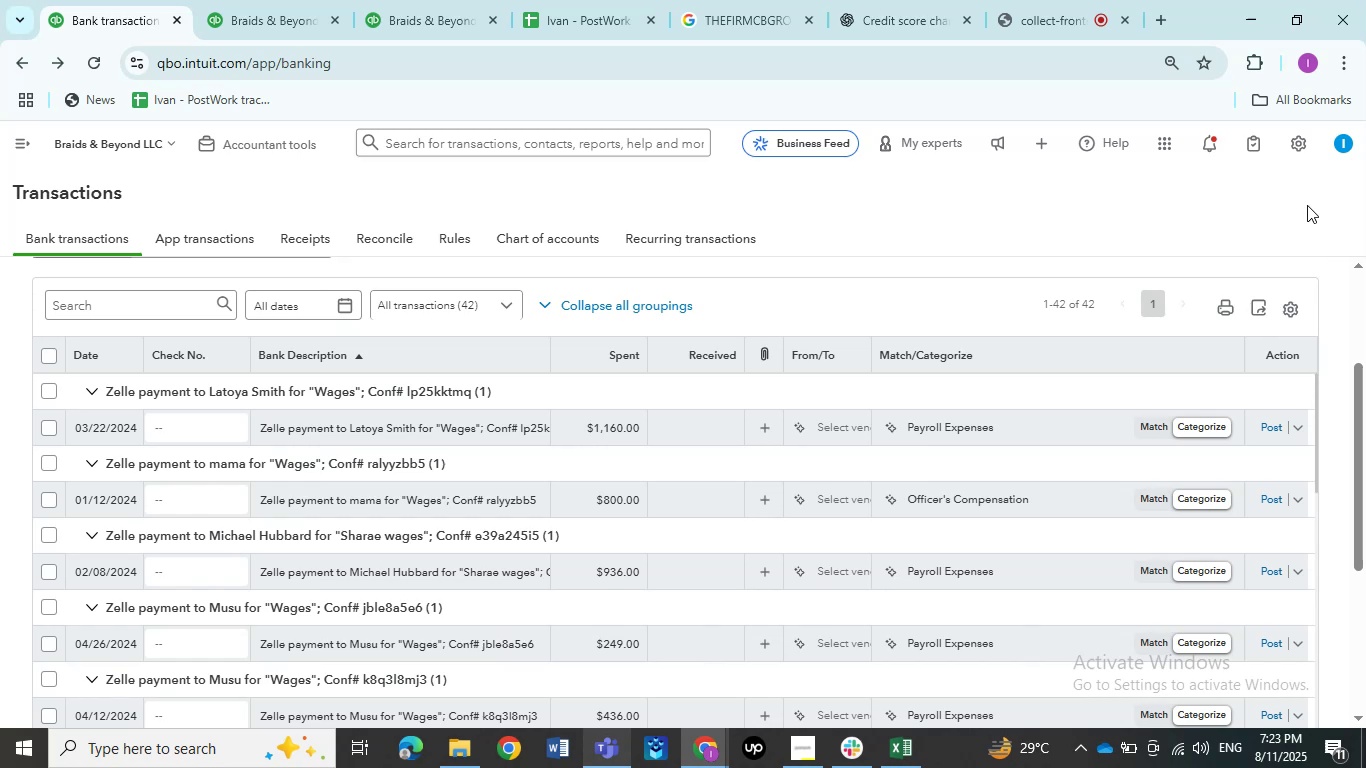 
wait(19.41)
 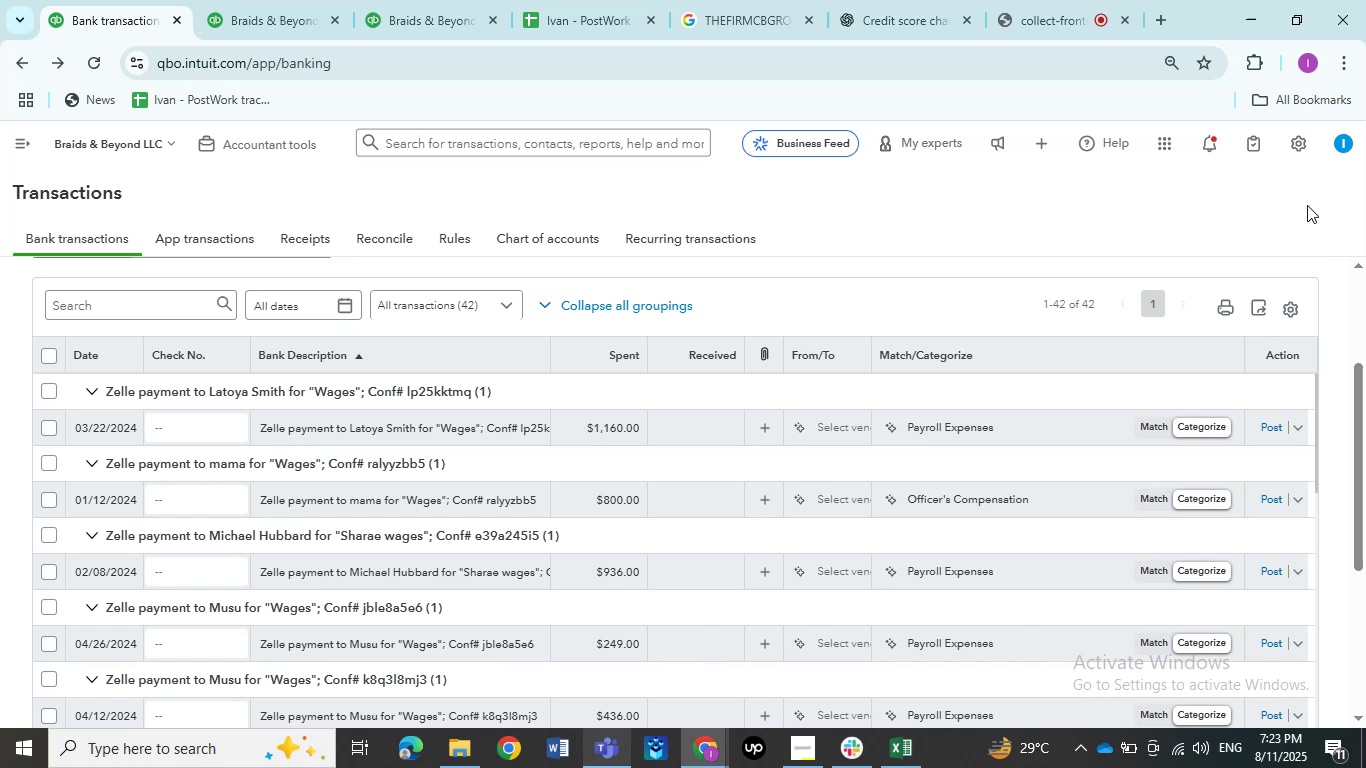 
left_click([281, 434])
 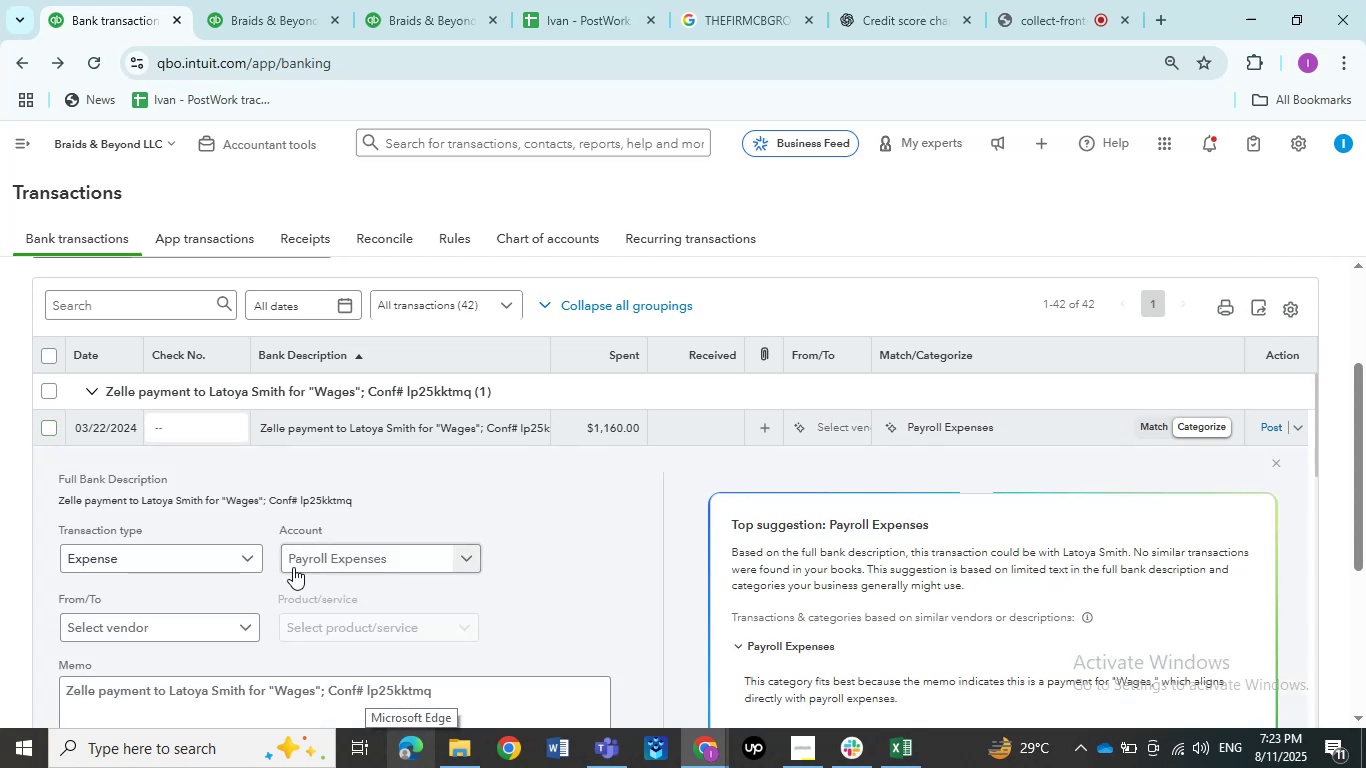 
left_click([194, 624])
 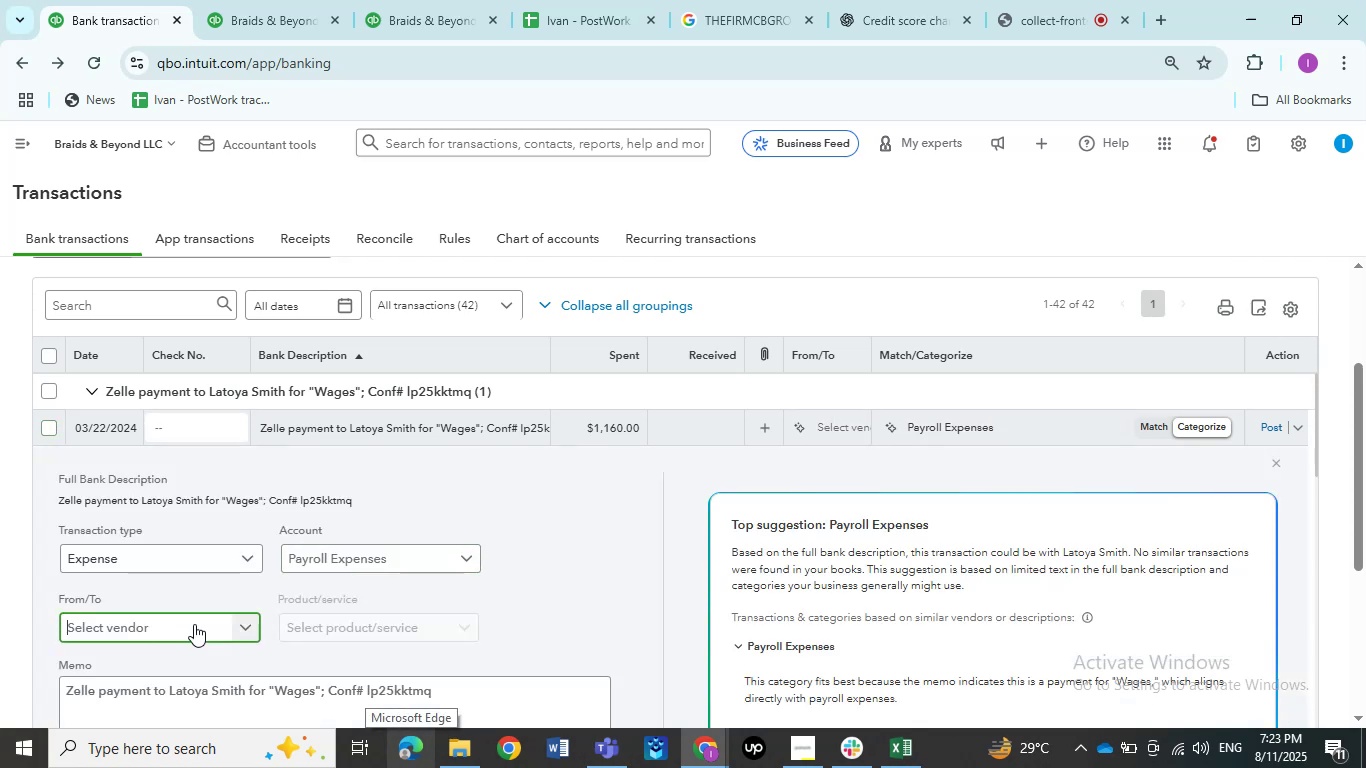 
key(Control+V)
 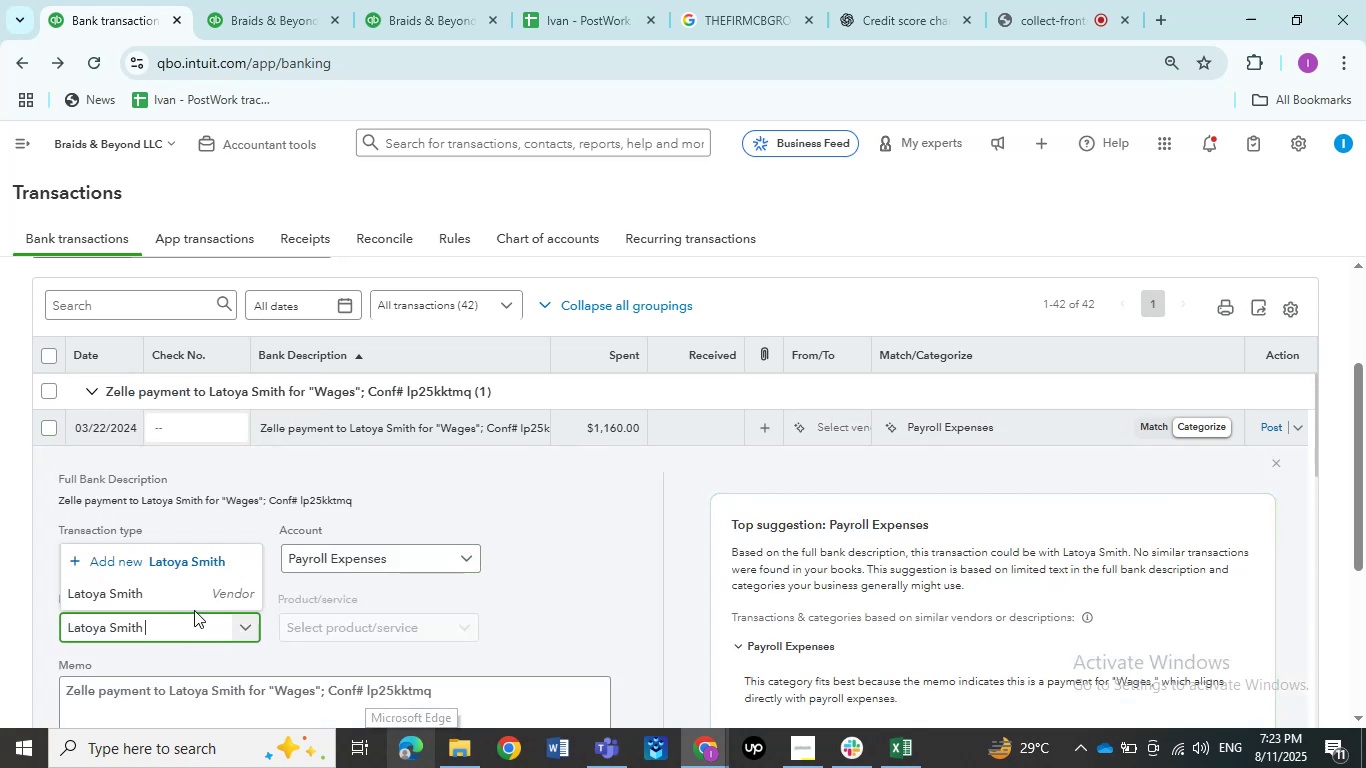 
left_click([187, 595])
 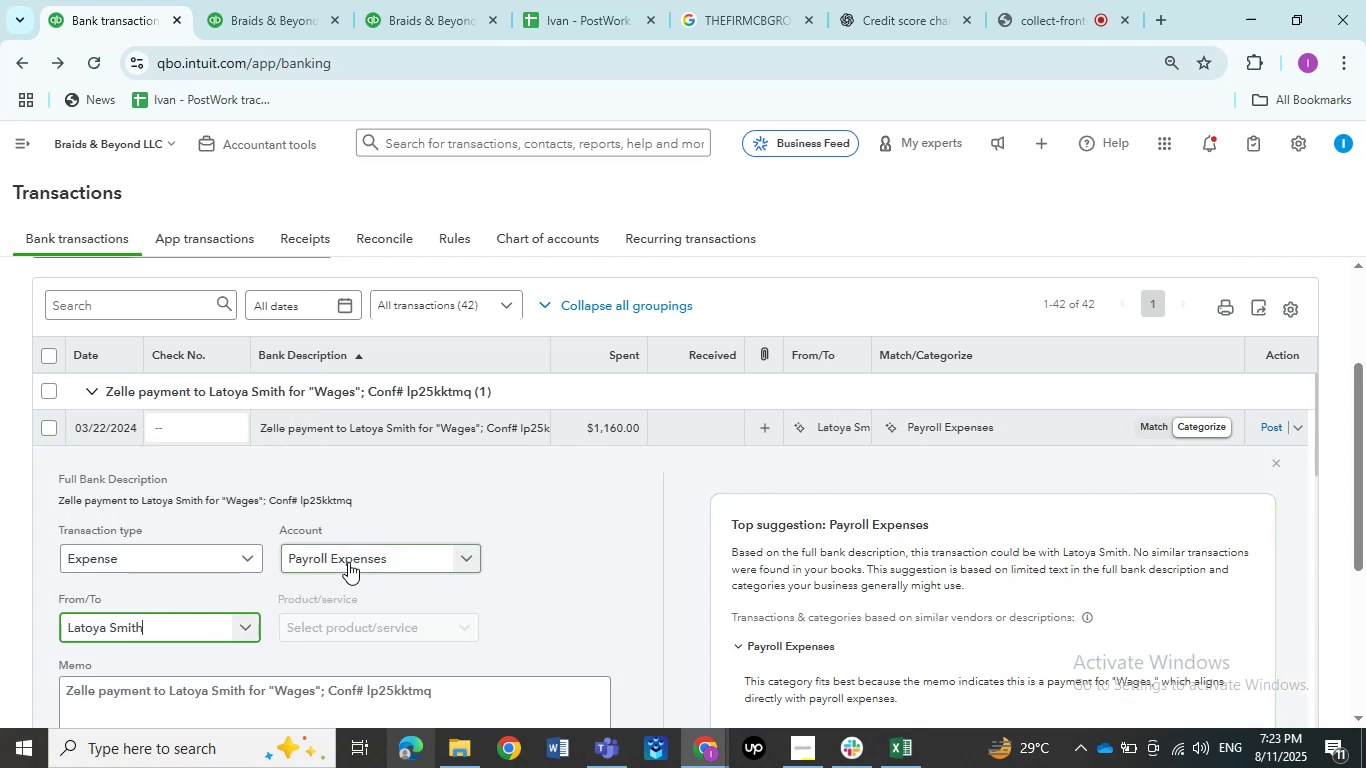 
left_click([348, 561])
 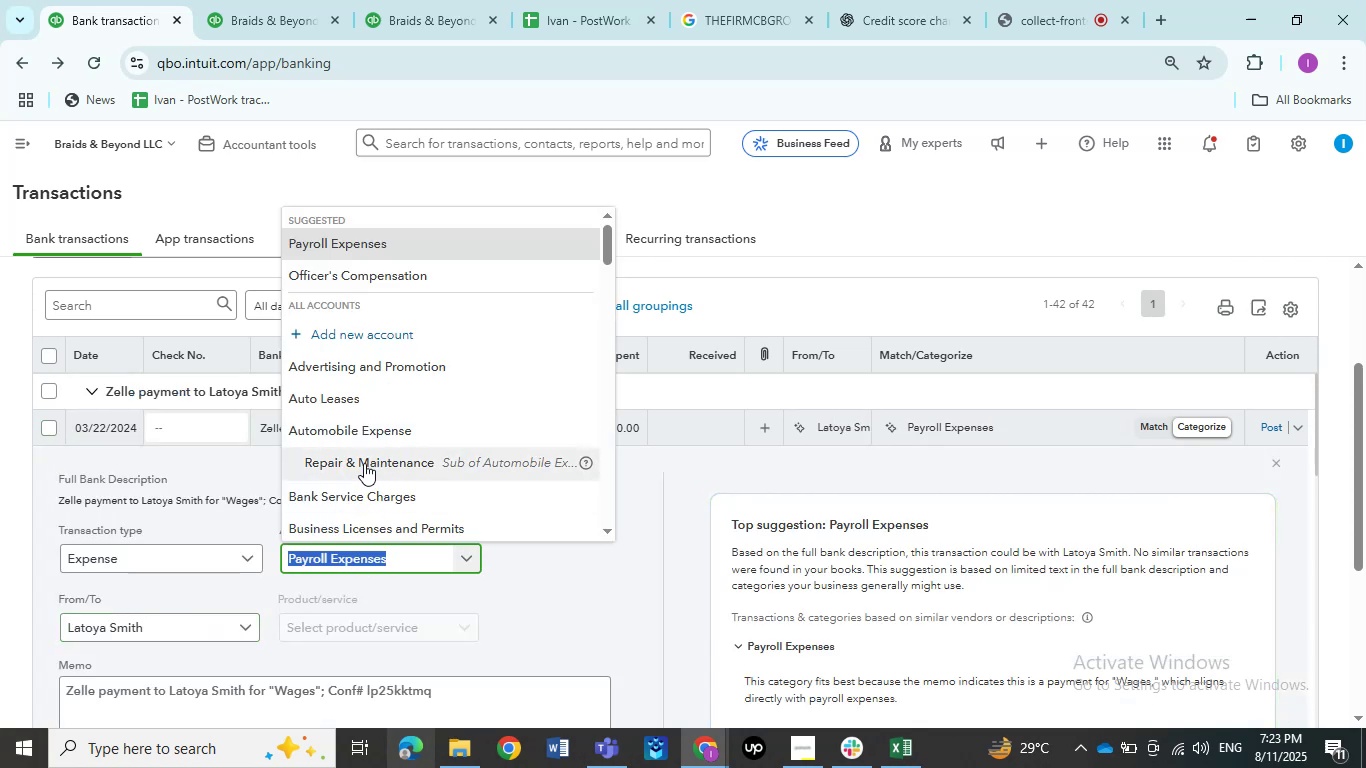 
type(wages)
 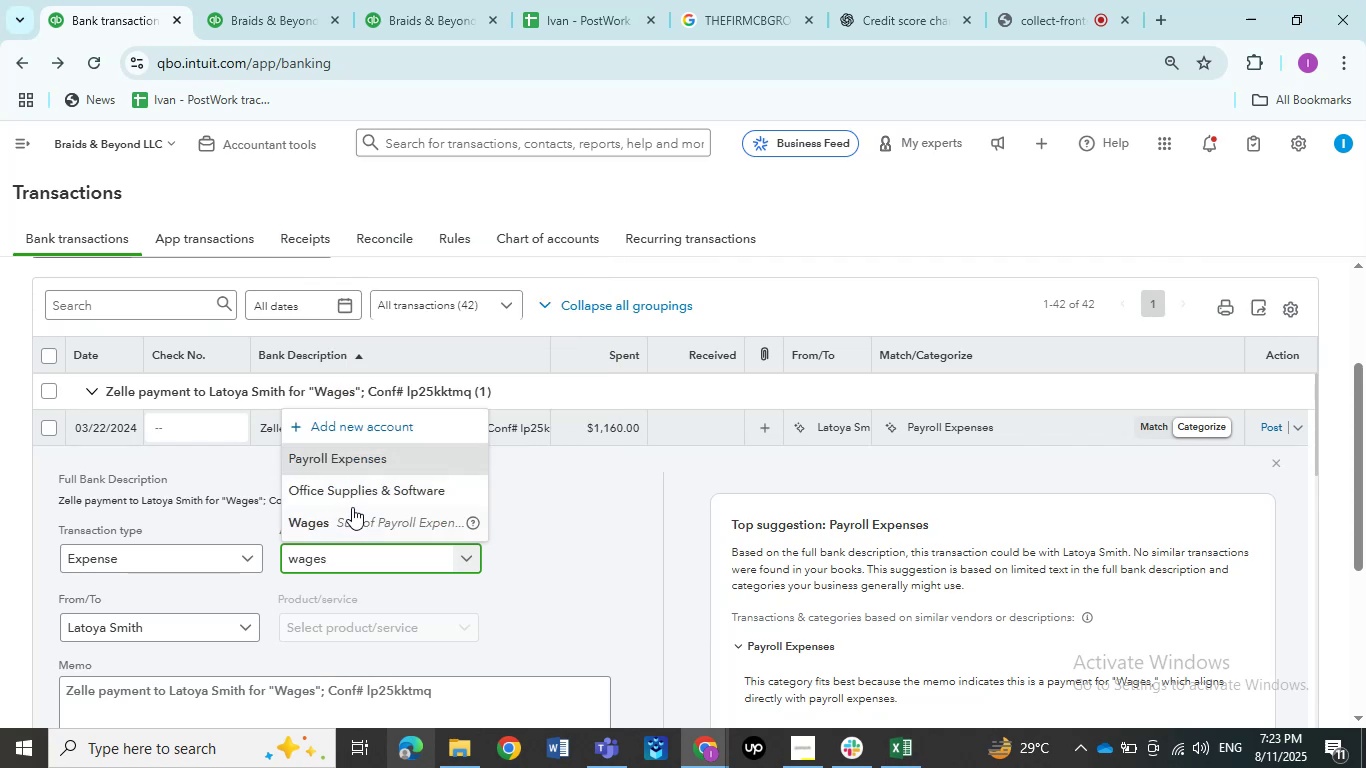 
left_click([352, 516])
 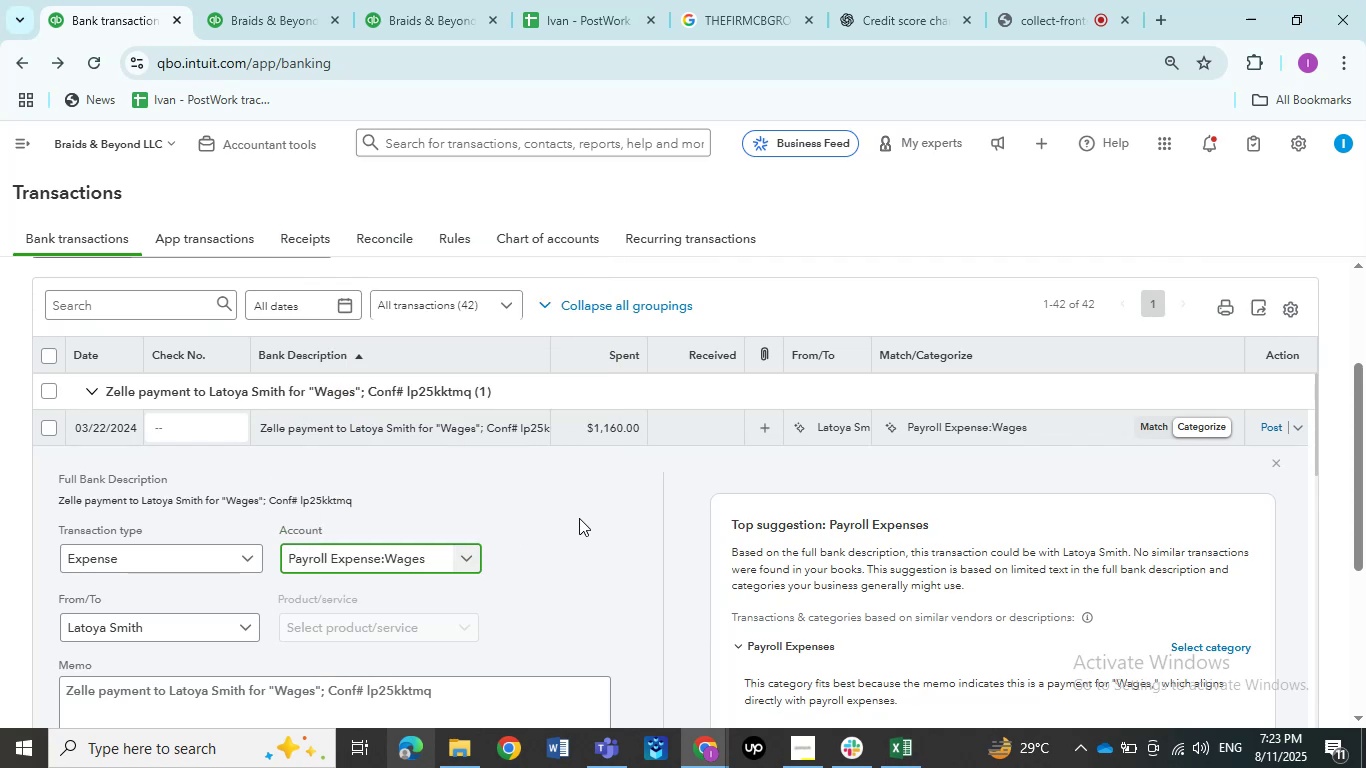 
scroll: coordinate [572, 522], scroll_direction: down, amount: 3.0
 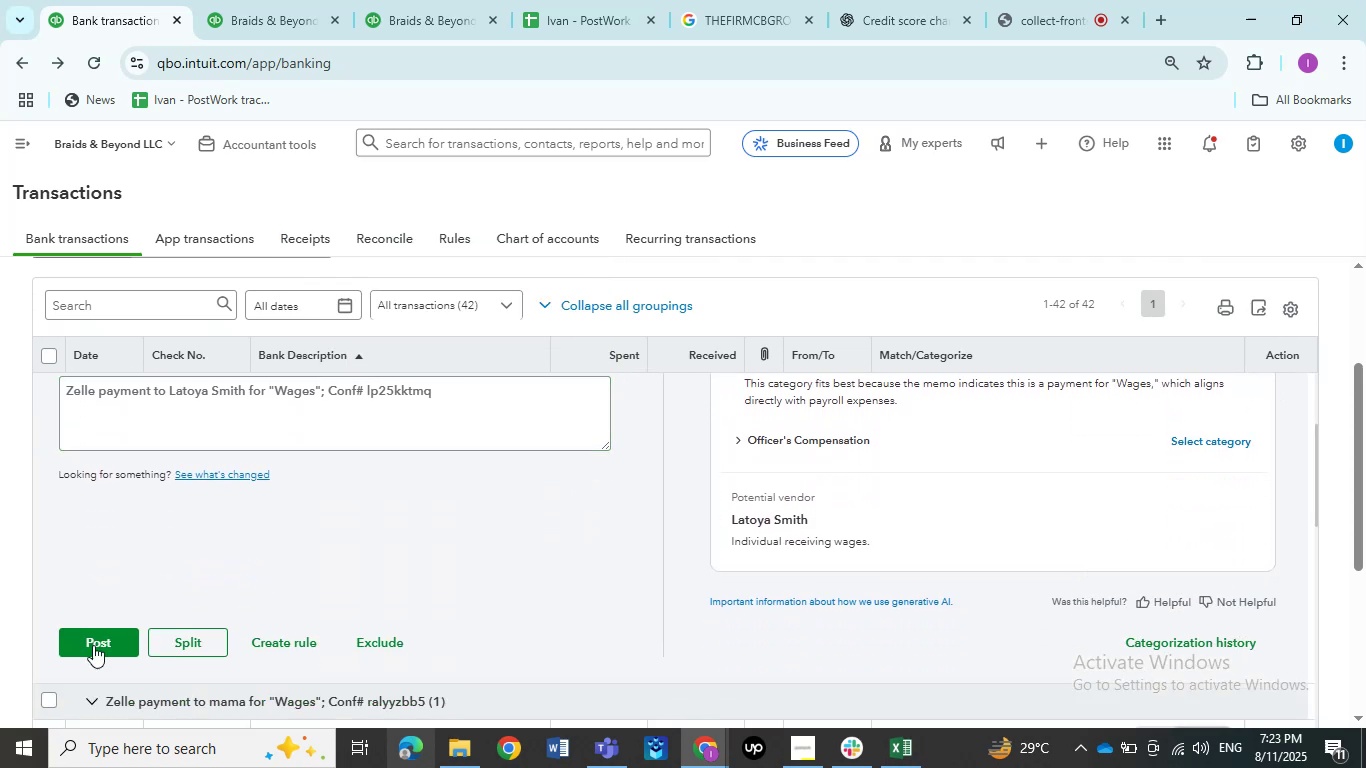 
left_click([76, 640])
 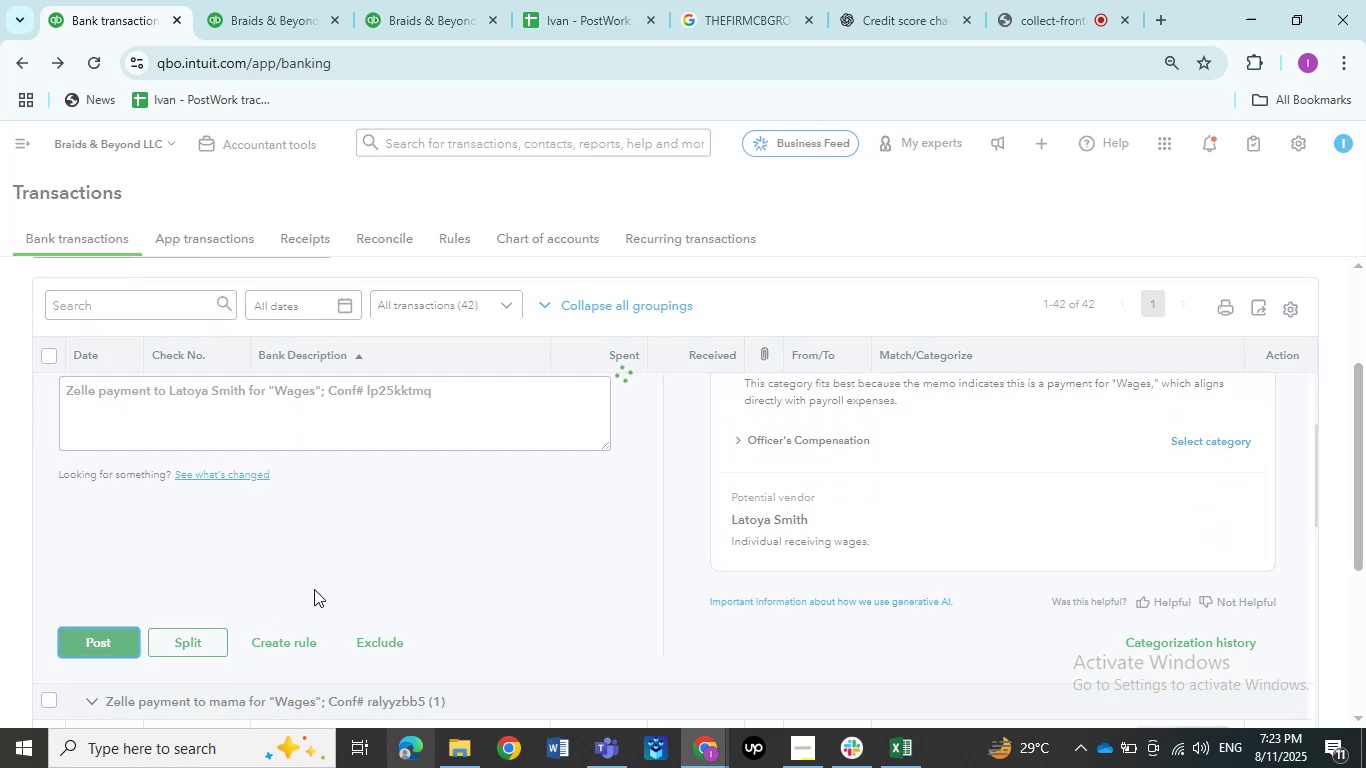 
scroll: coordinate [315, 591], scroll_direction: up, amount: 4.0
 